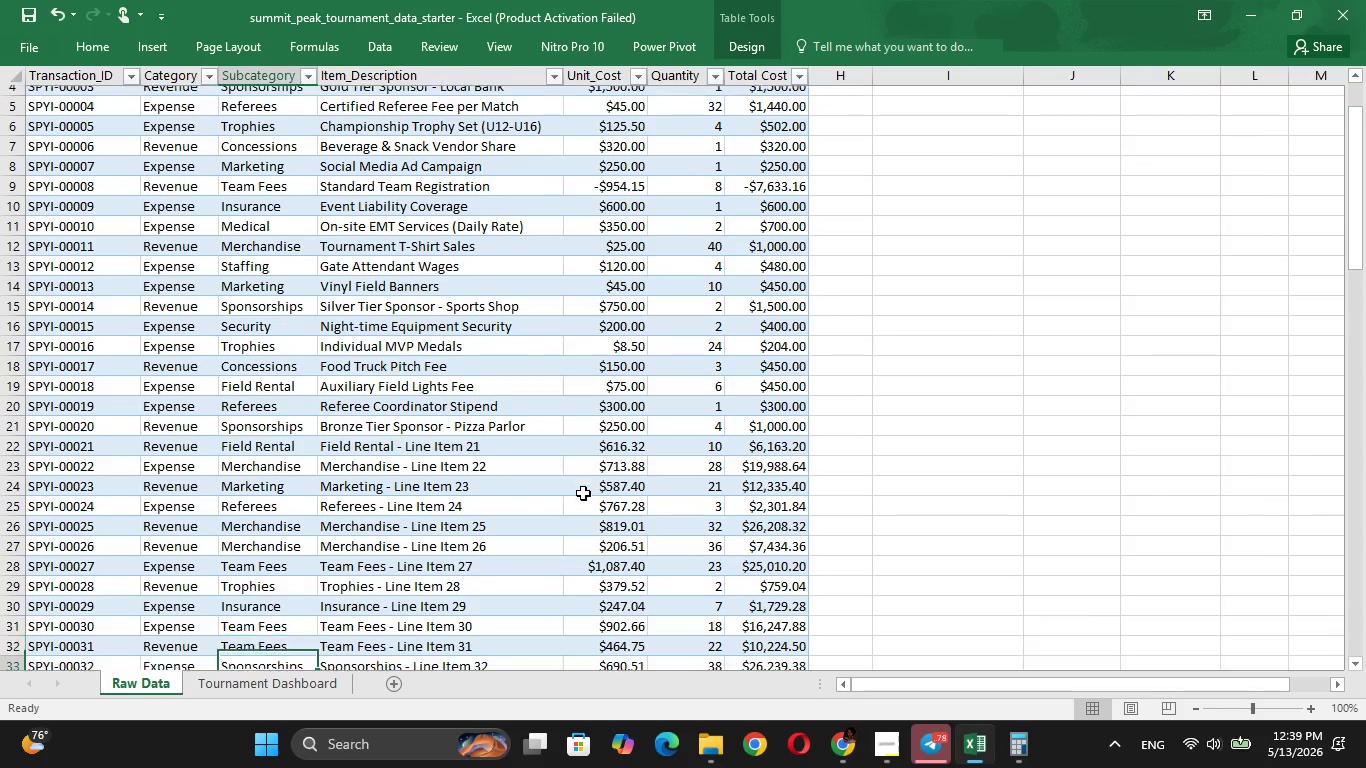 
key(ArrowDown)
 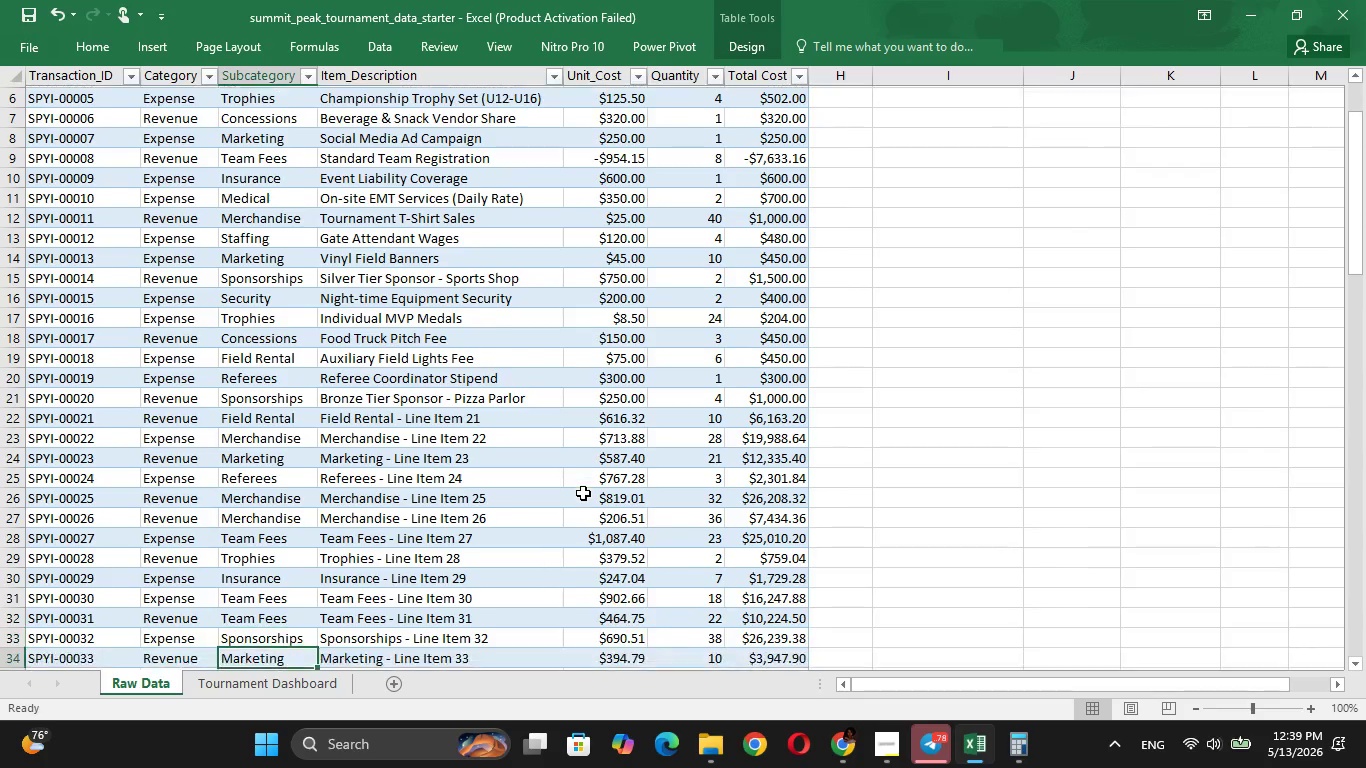 
key(ArrowDown)
 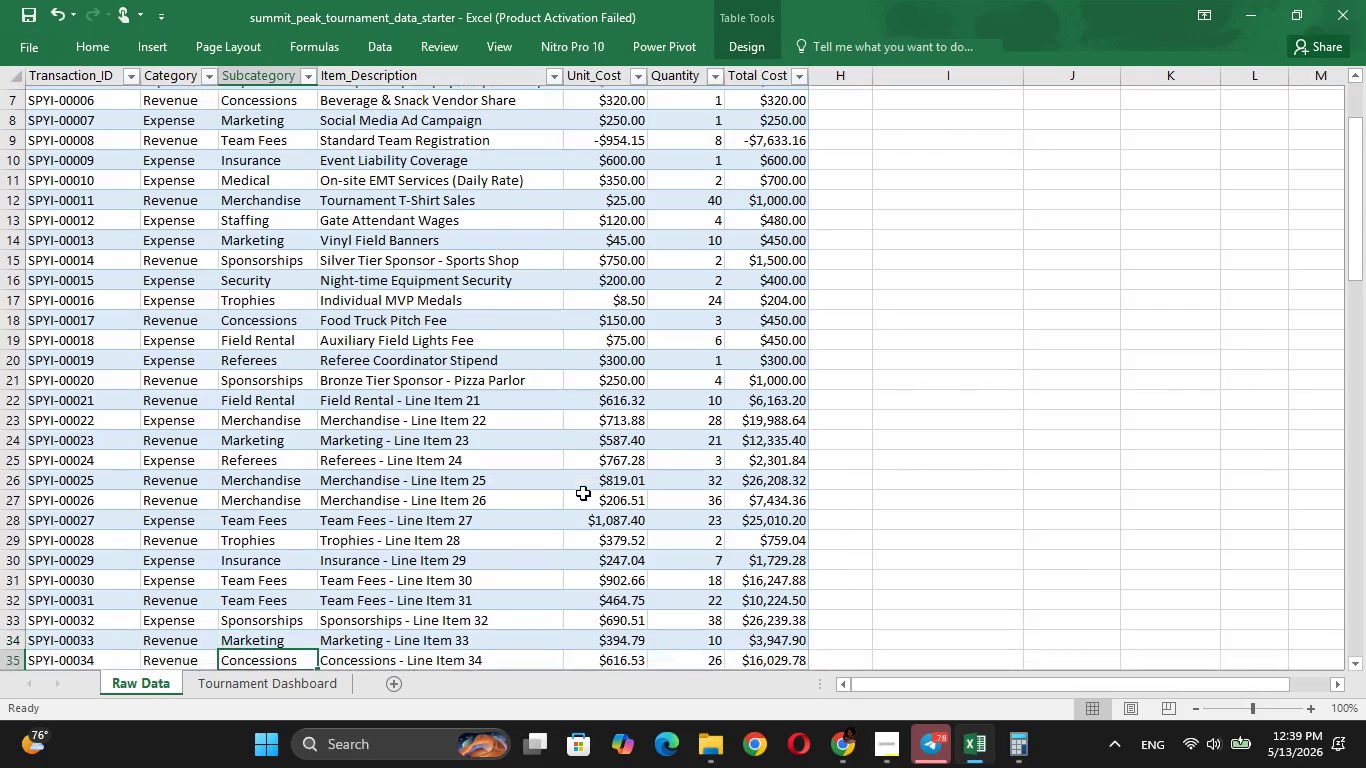 
key(ArrowDown)
 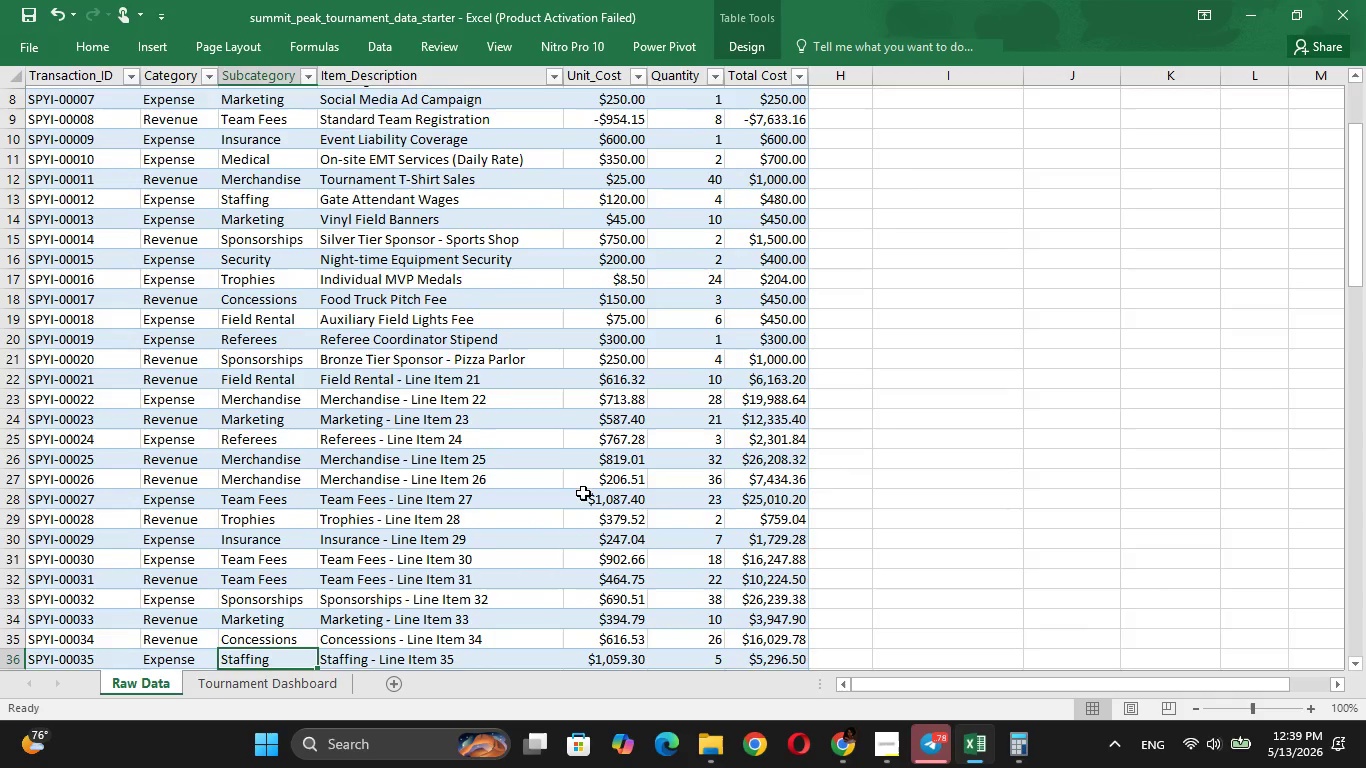 
key(ArrowDown)
 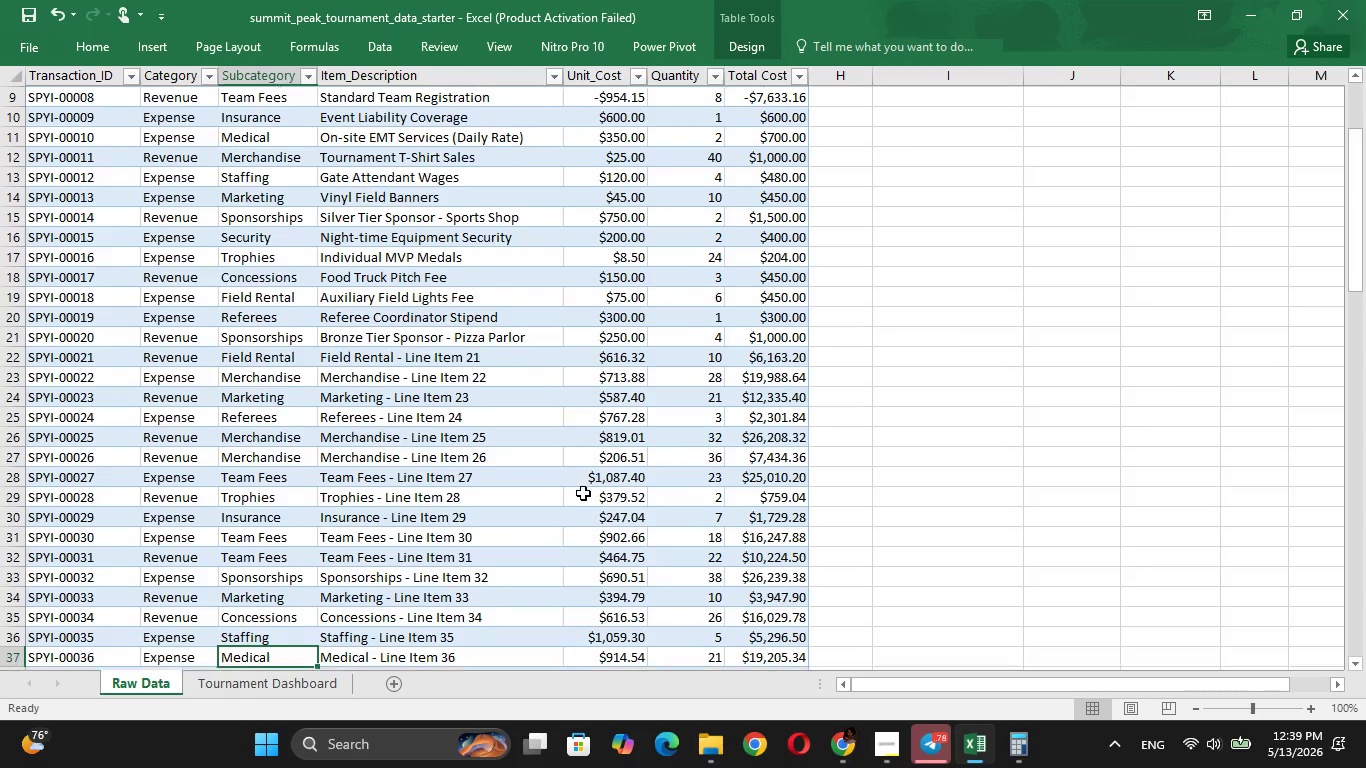 
key(ArrowDown)
 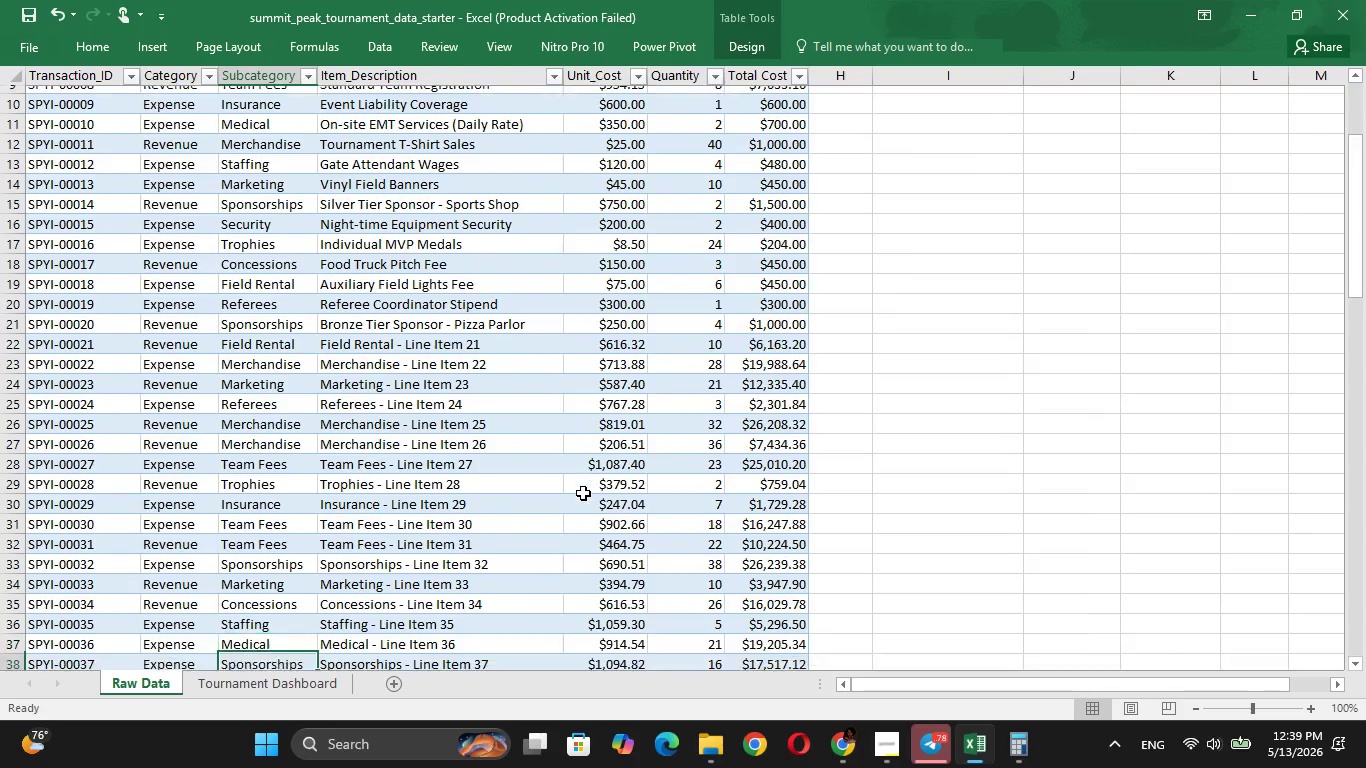 
key(ArrowDown)
 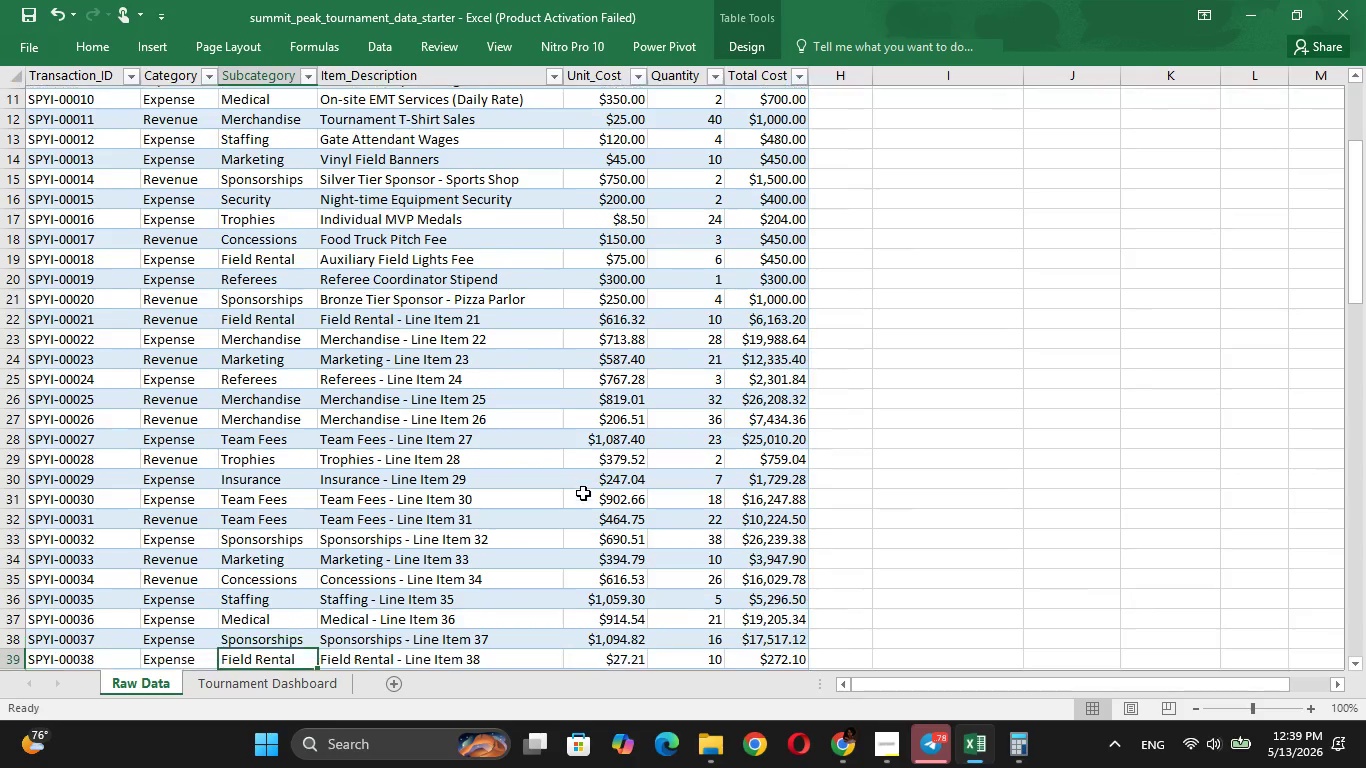 
key(ArrowDown)
 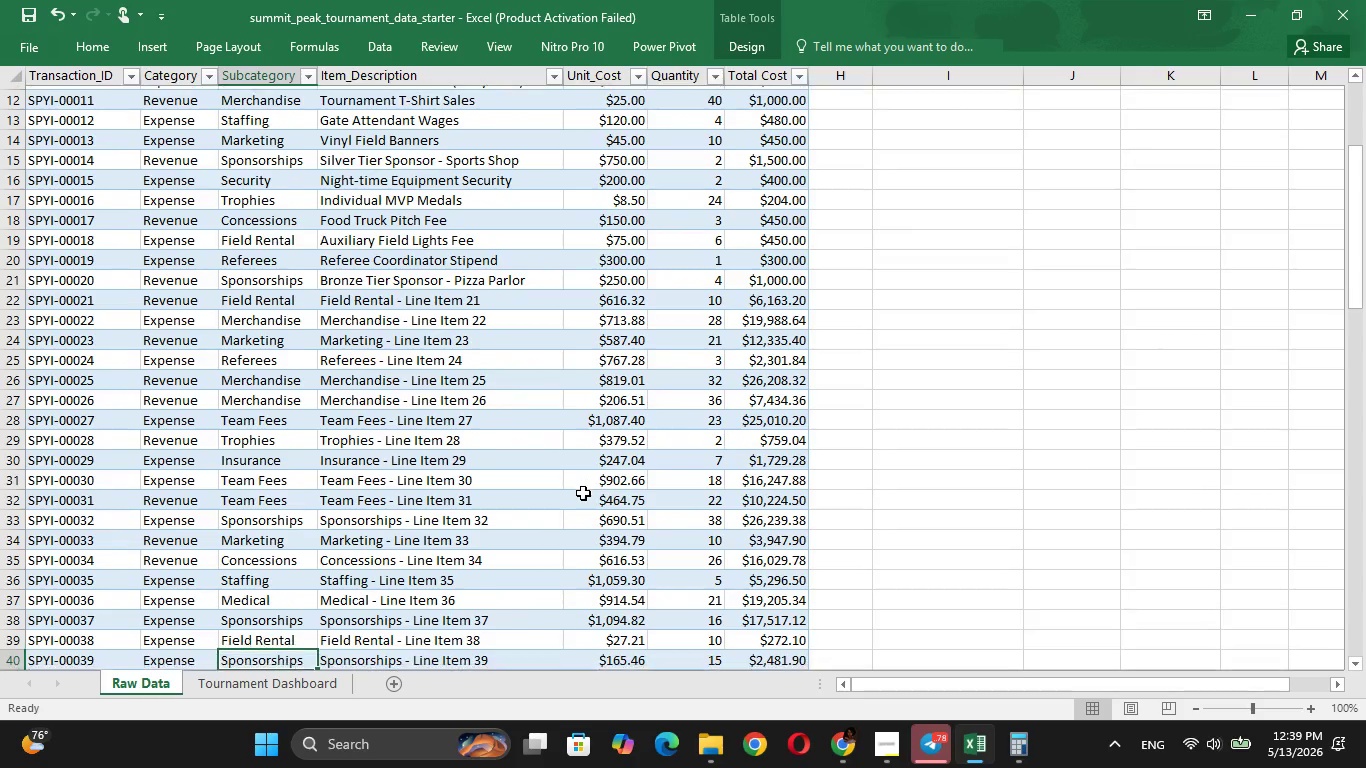 
key(ArrowDown)
 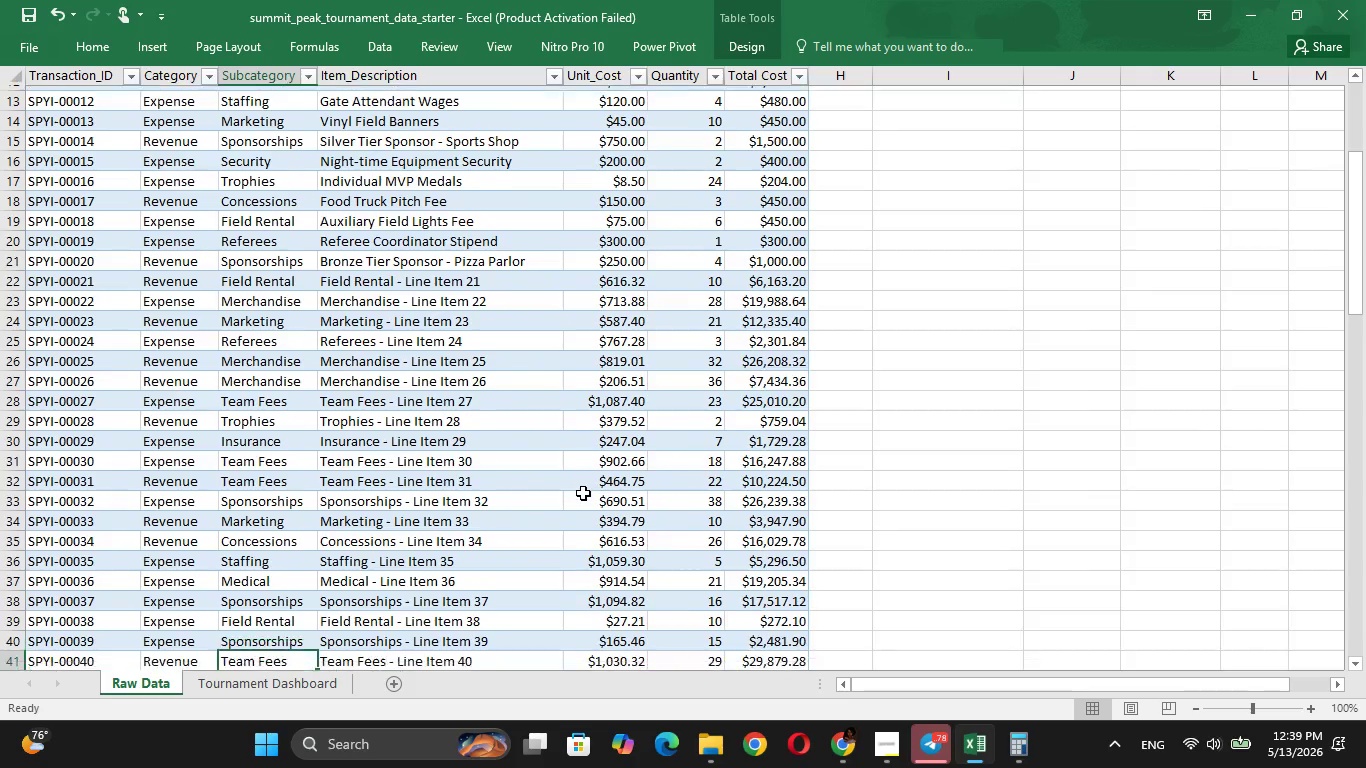 
key(ArrowDown)
 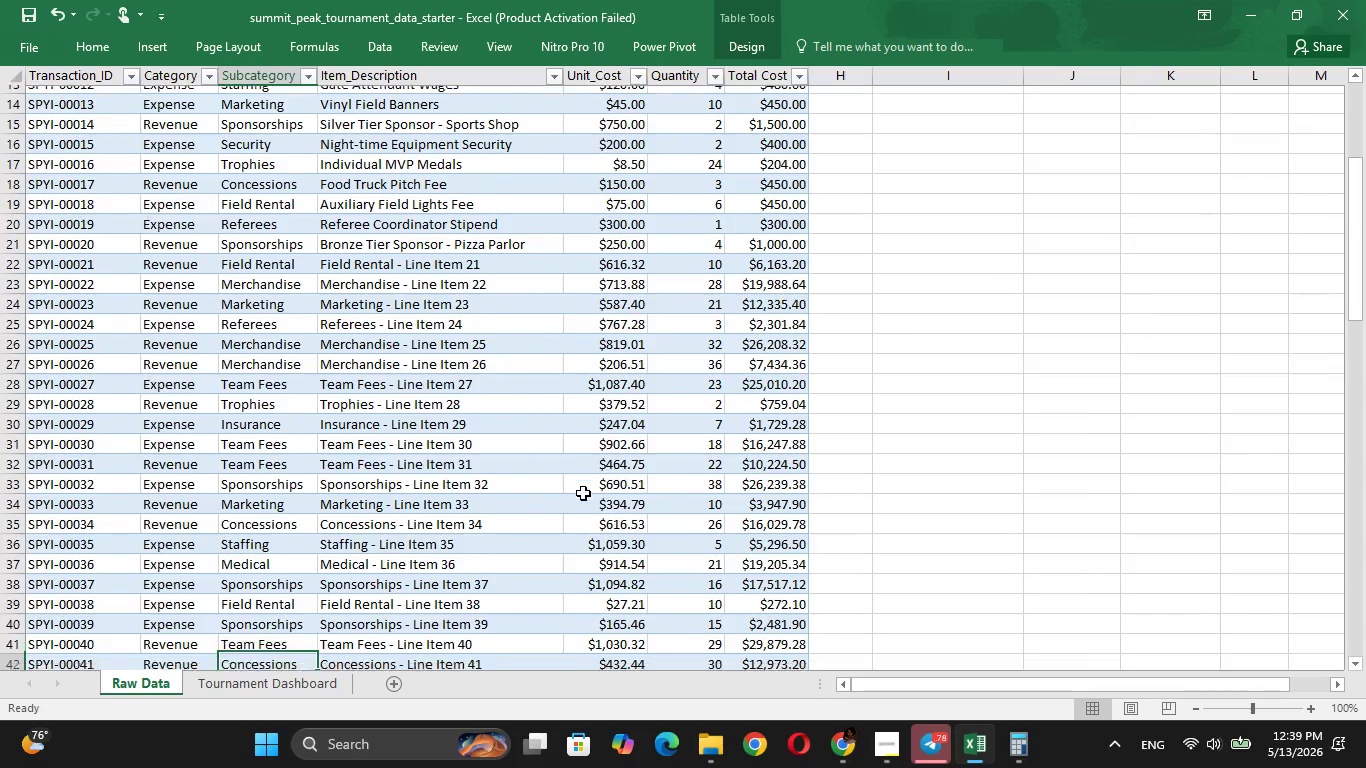 
key(ArrowDown)
 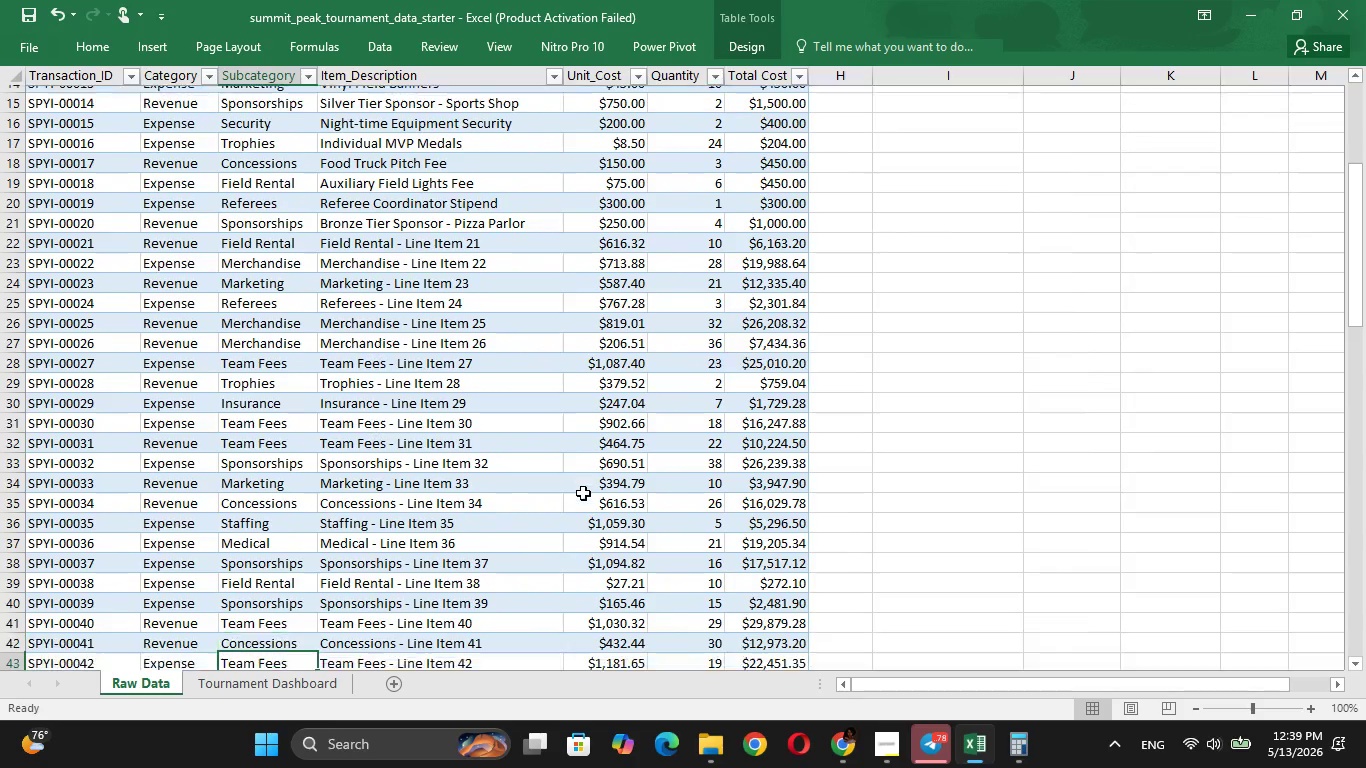 
key(ArrowDown)
 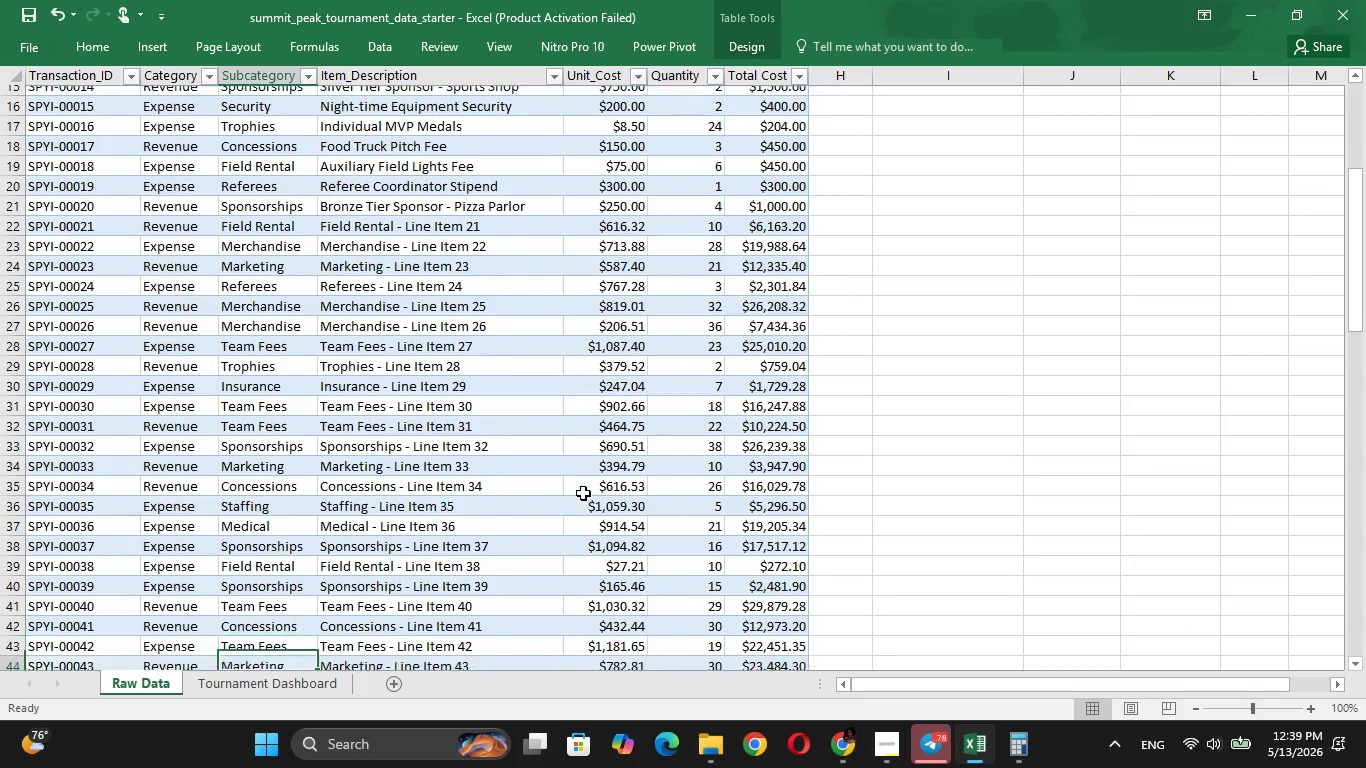 
key(ArrowDown)
 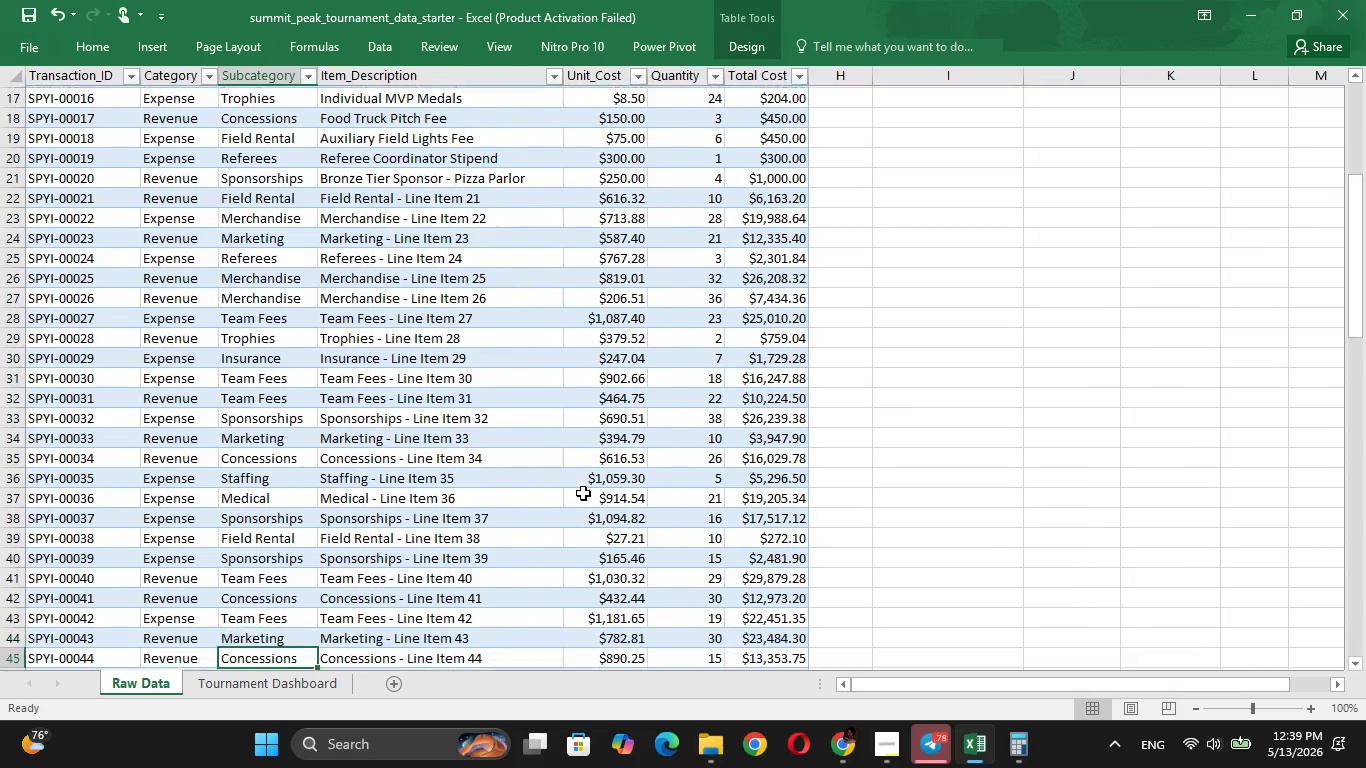 
key(ArrowDown)
 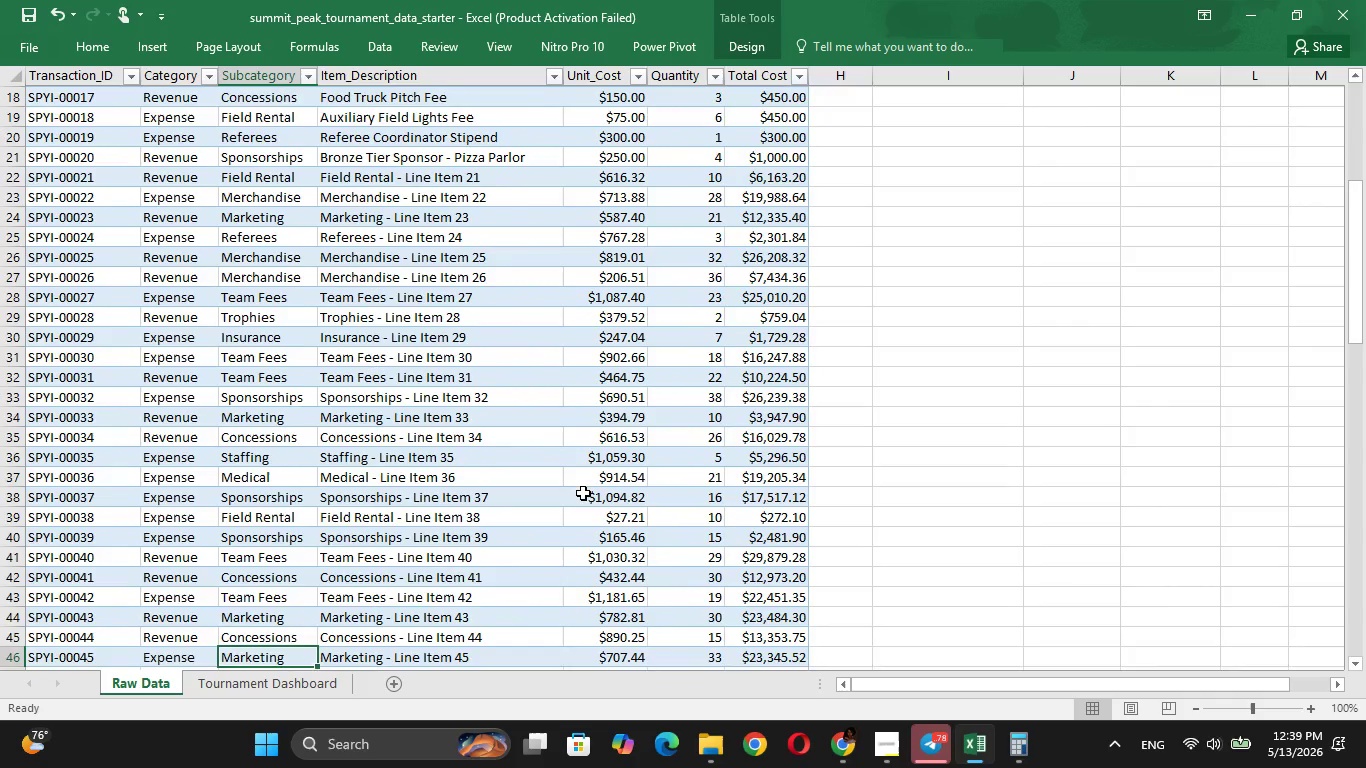 
key(ArrowDown)
 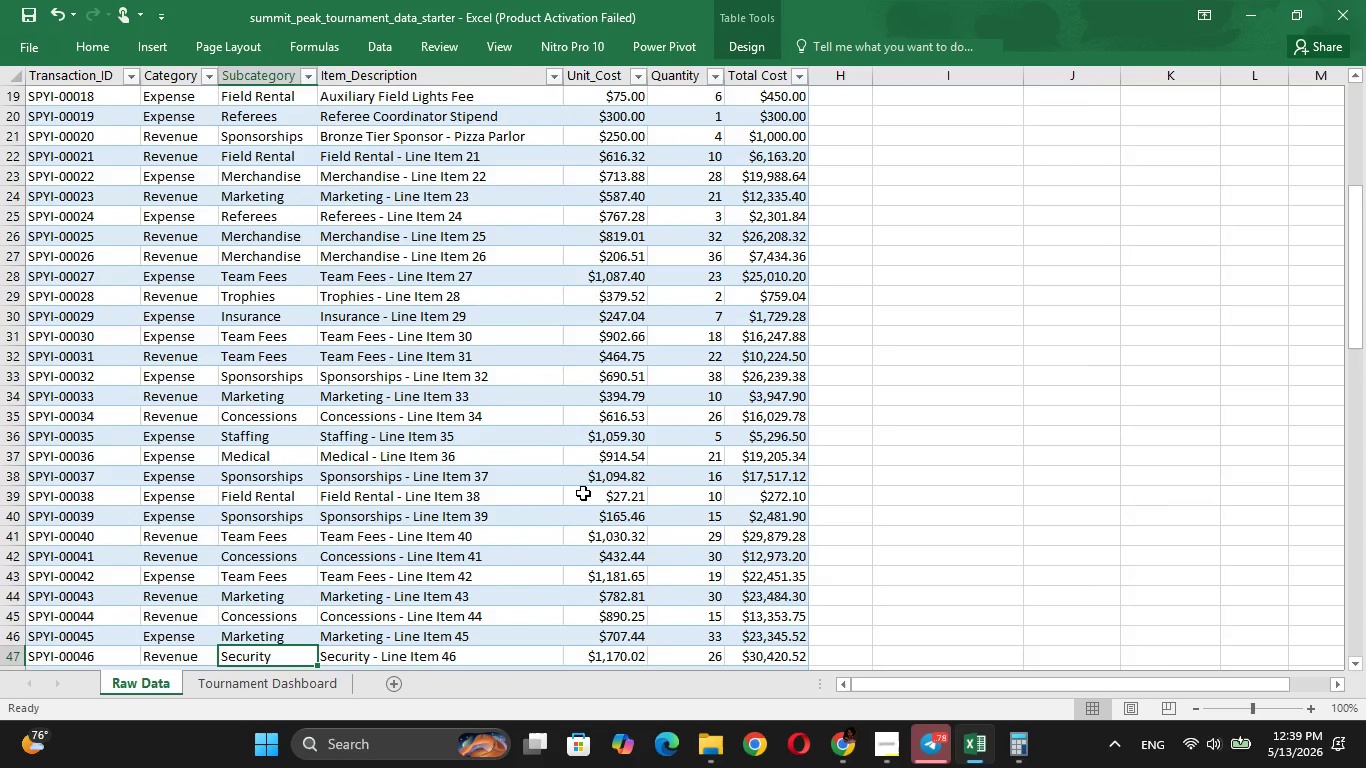 
key(ArrowDown)
 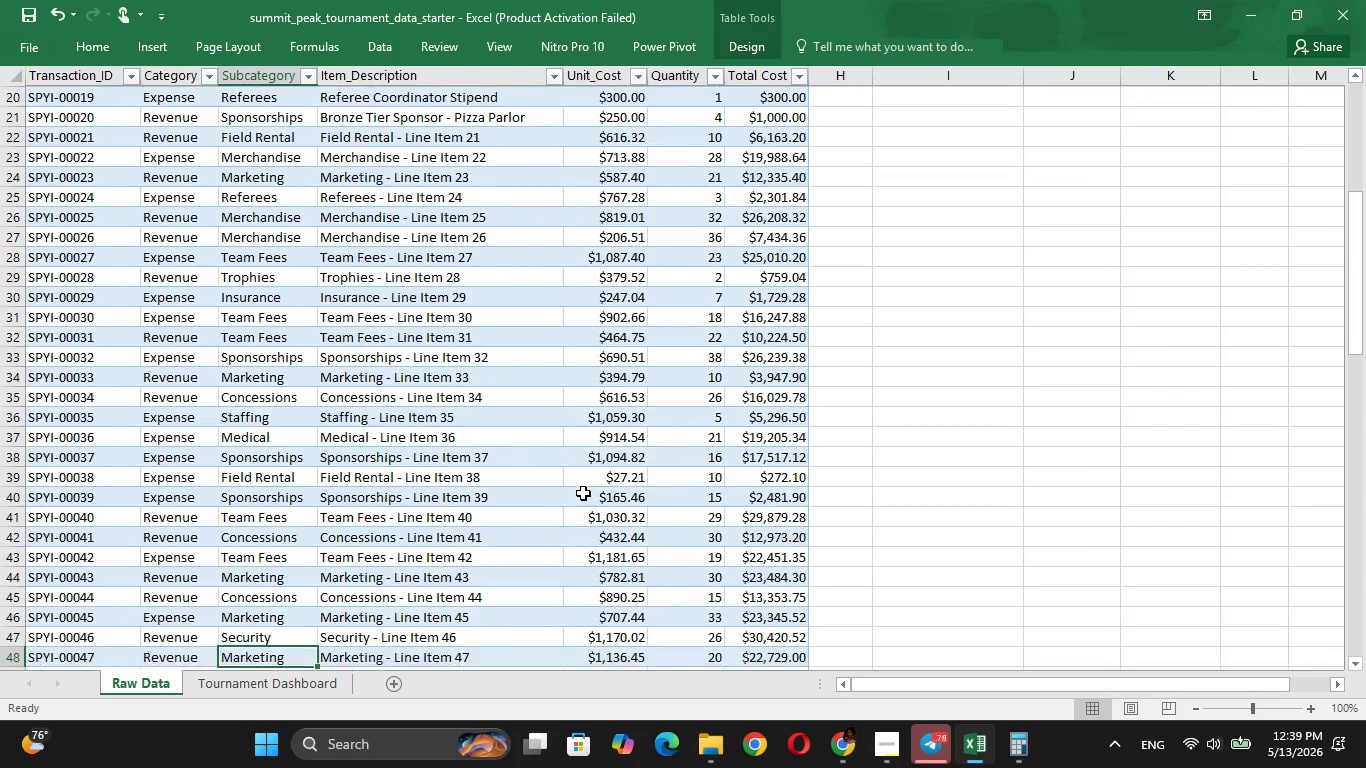 
key(ArrowDown)
 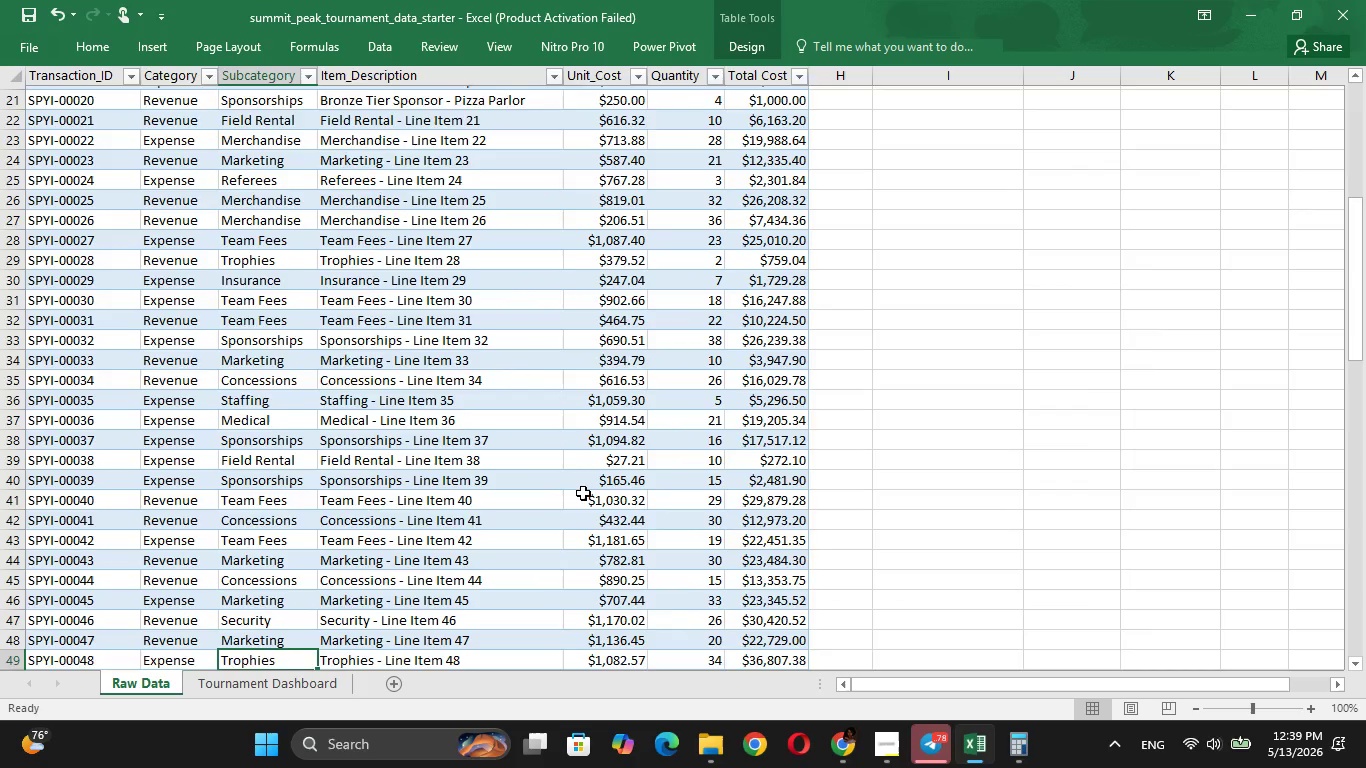 
key(ArrowDown)
 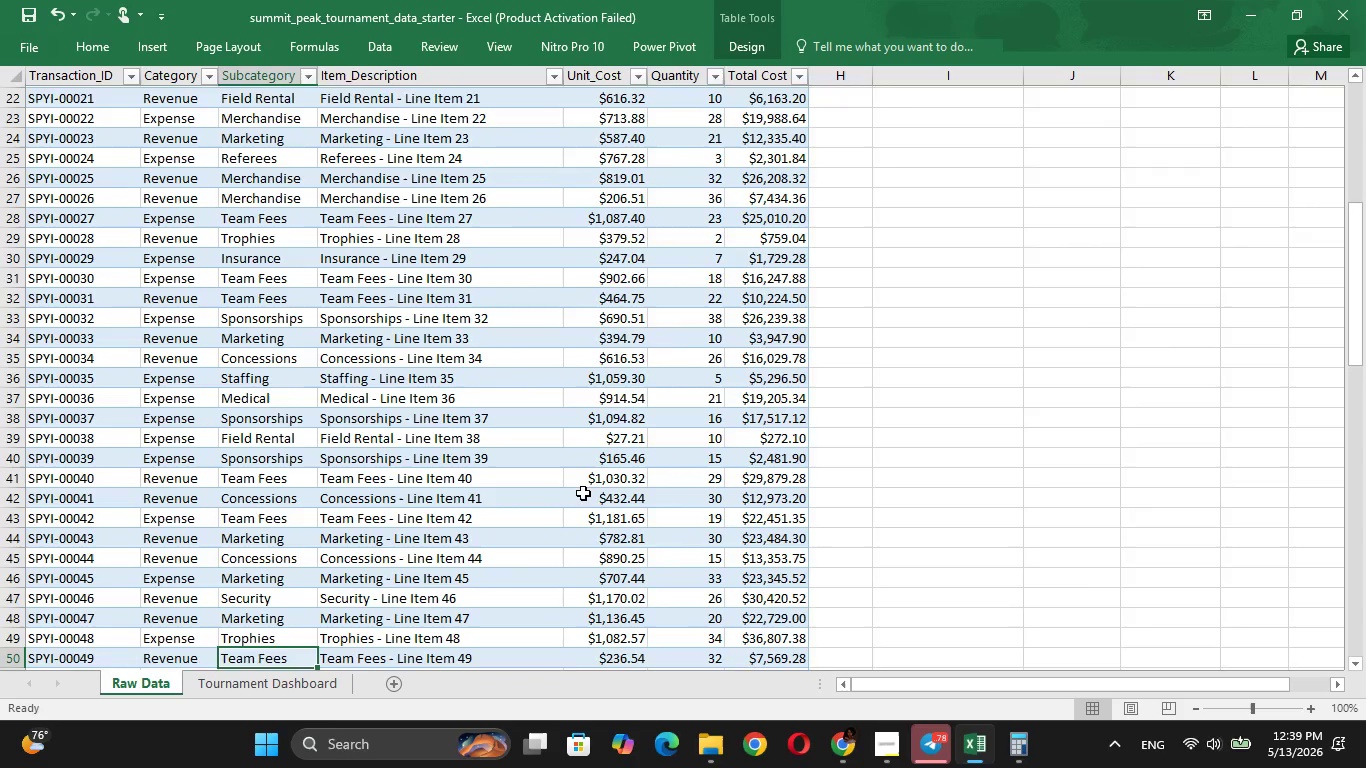 
key(ArrowDown)
 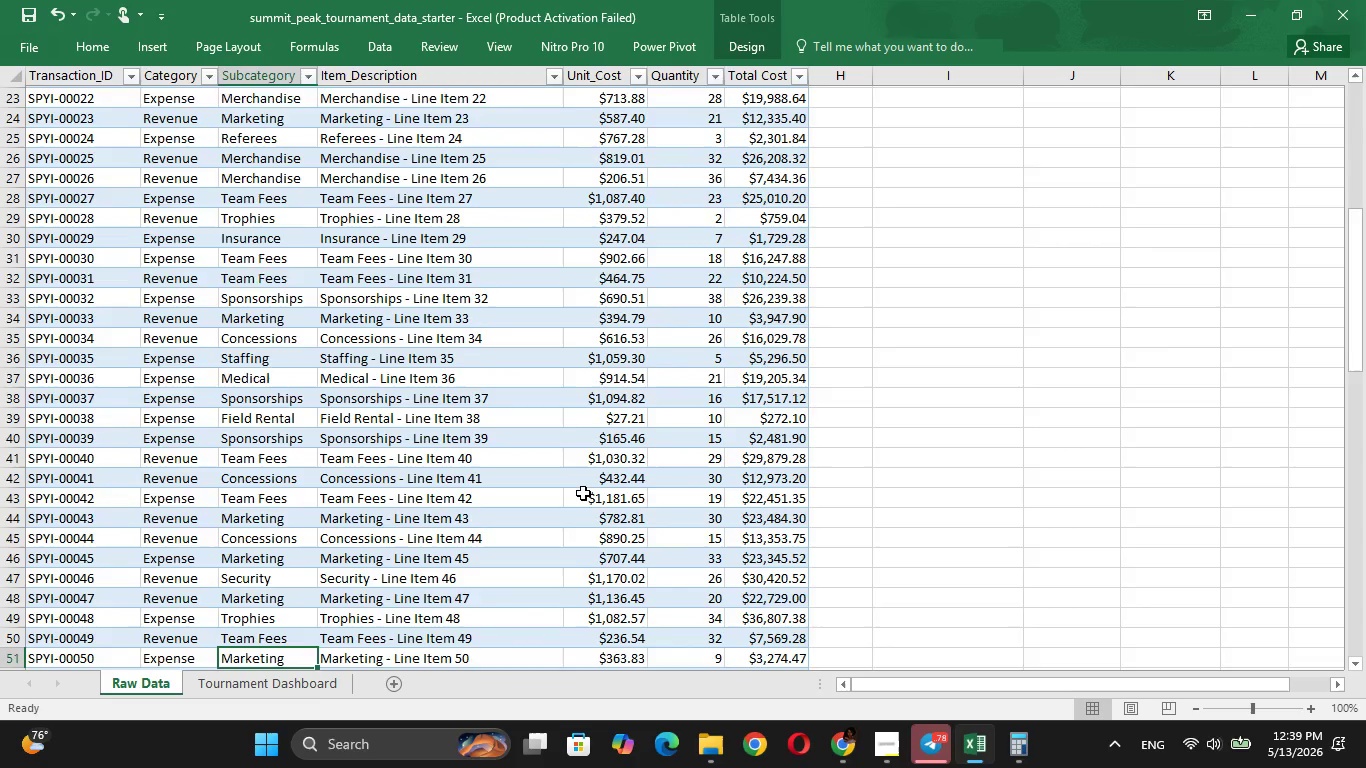 
key(ArrowDown)
 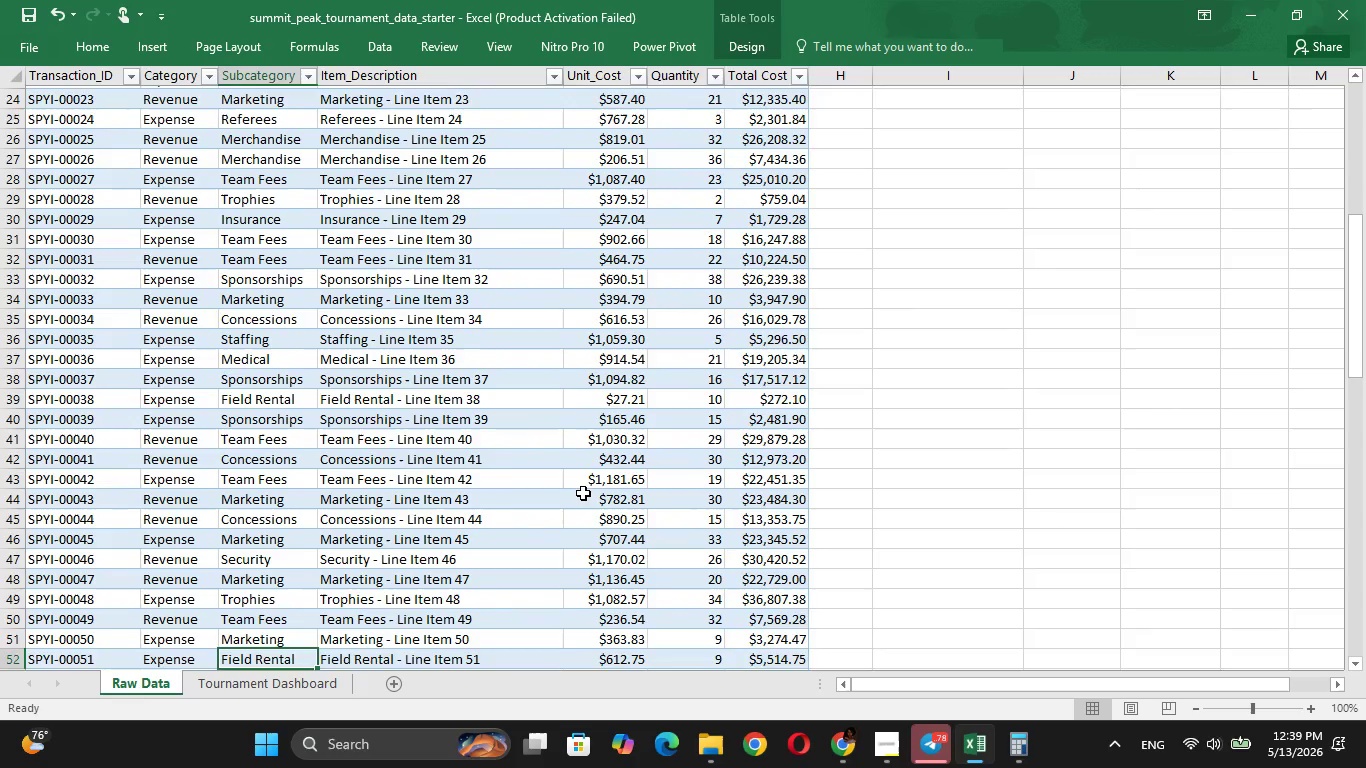 
key(ArrowDown)
 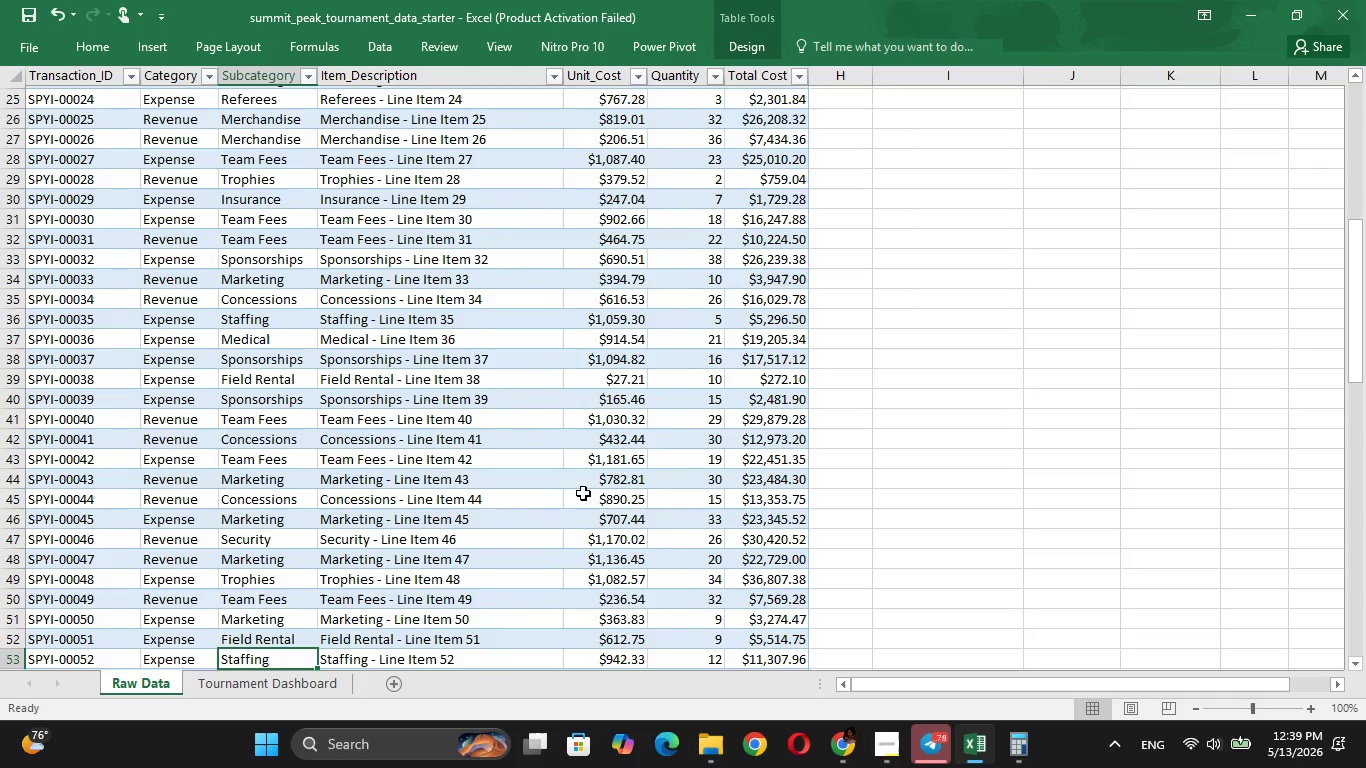 
key(ArrowDown)
 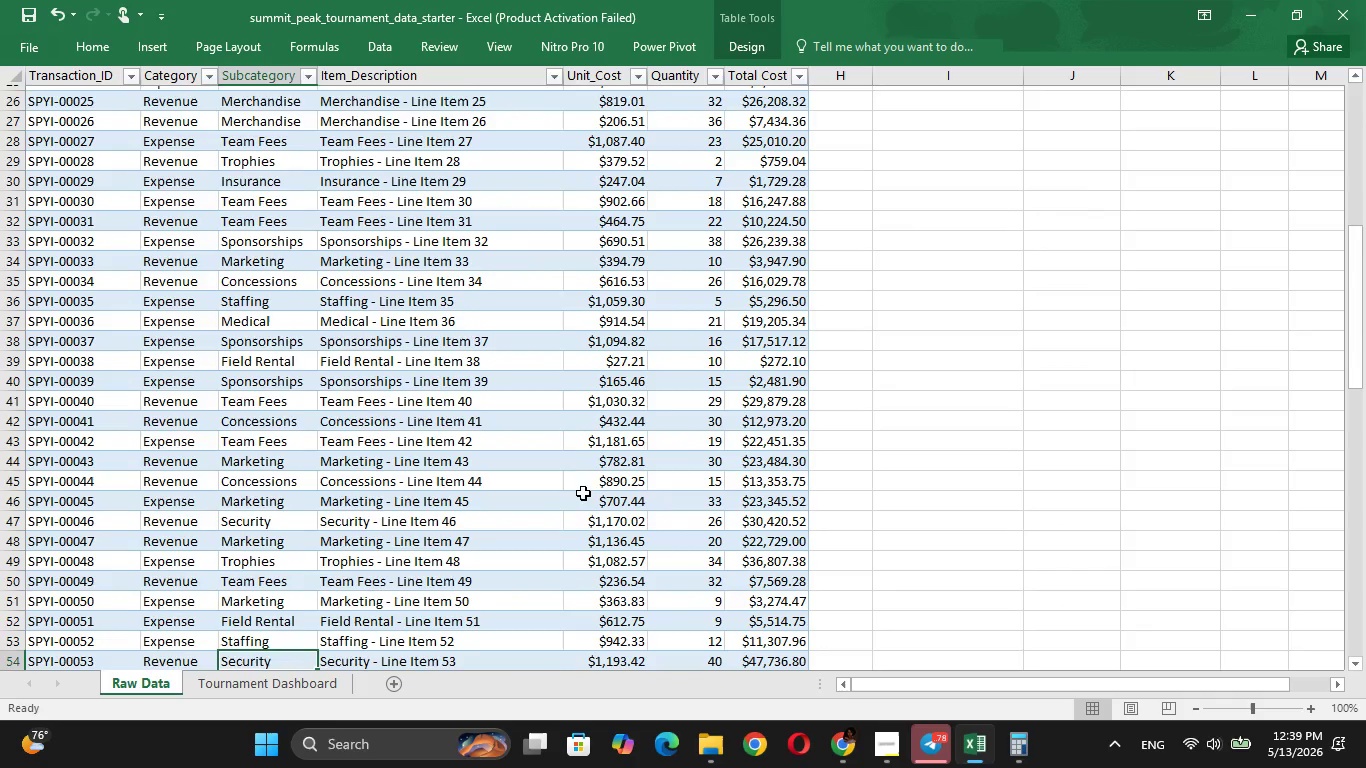 
key(ArrowDown)
 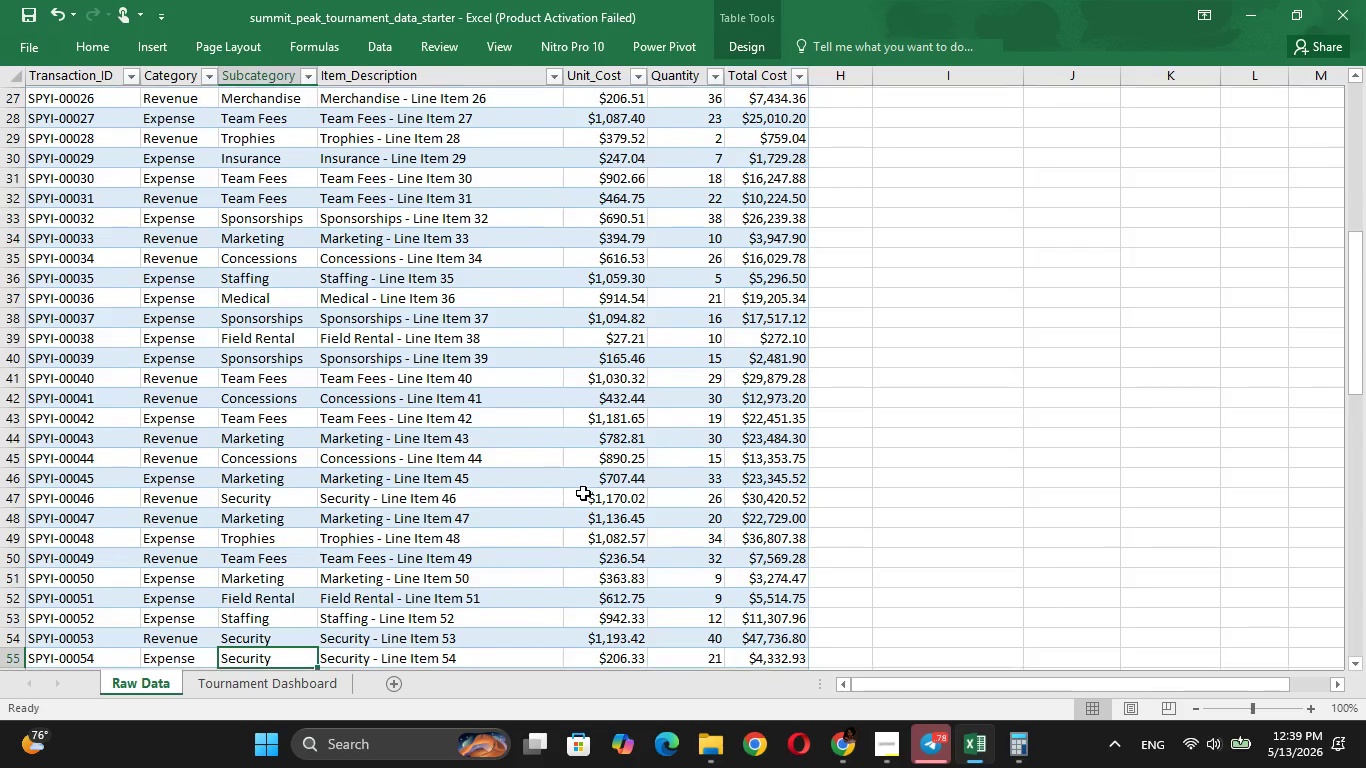 
key(ArrowDown)
 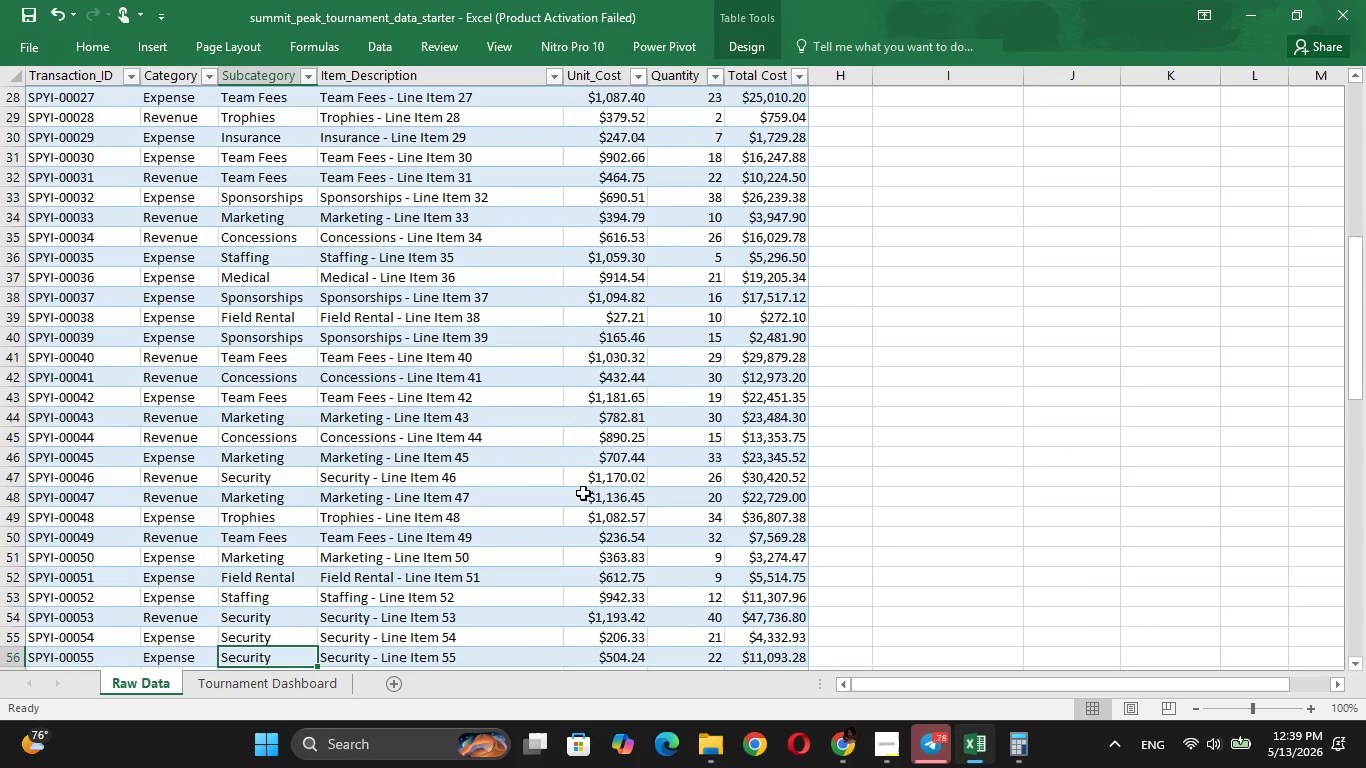 
key(ArrowDown)
 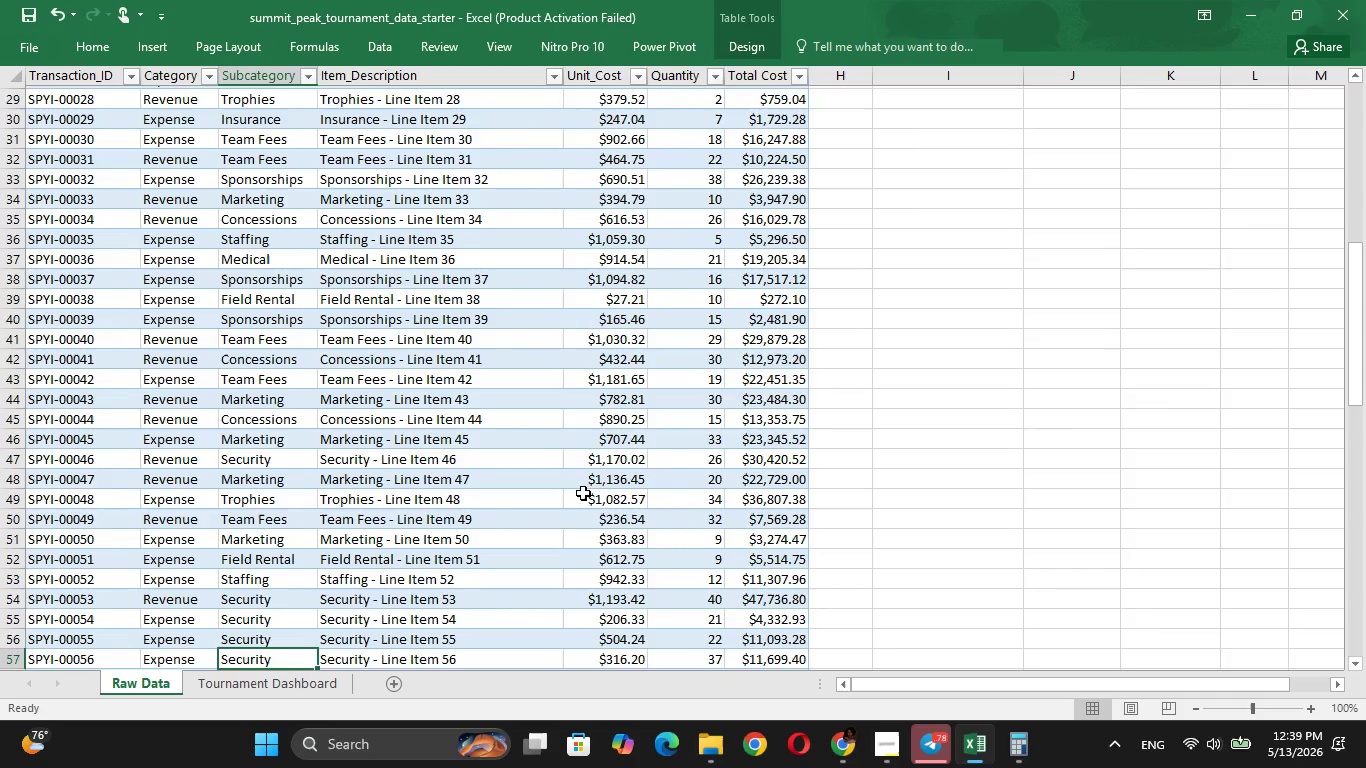 
key(ArrowDown)
 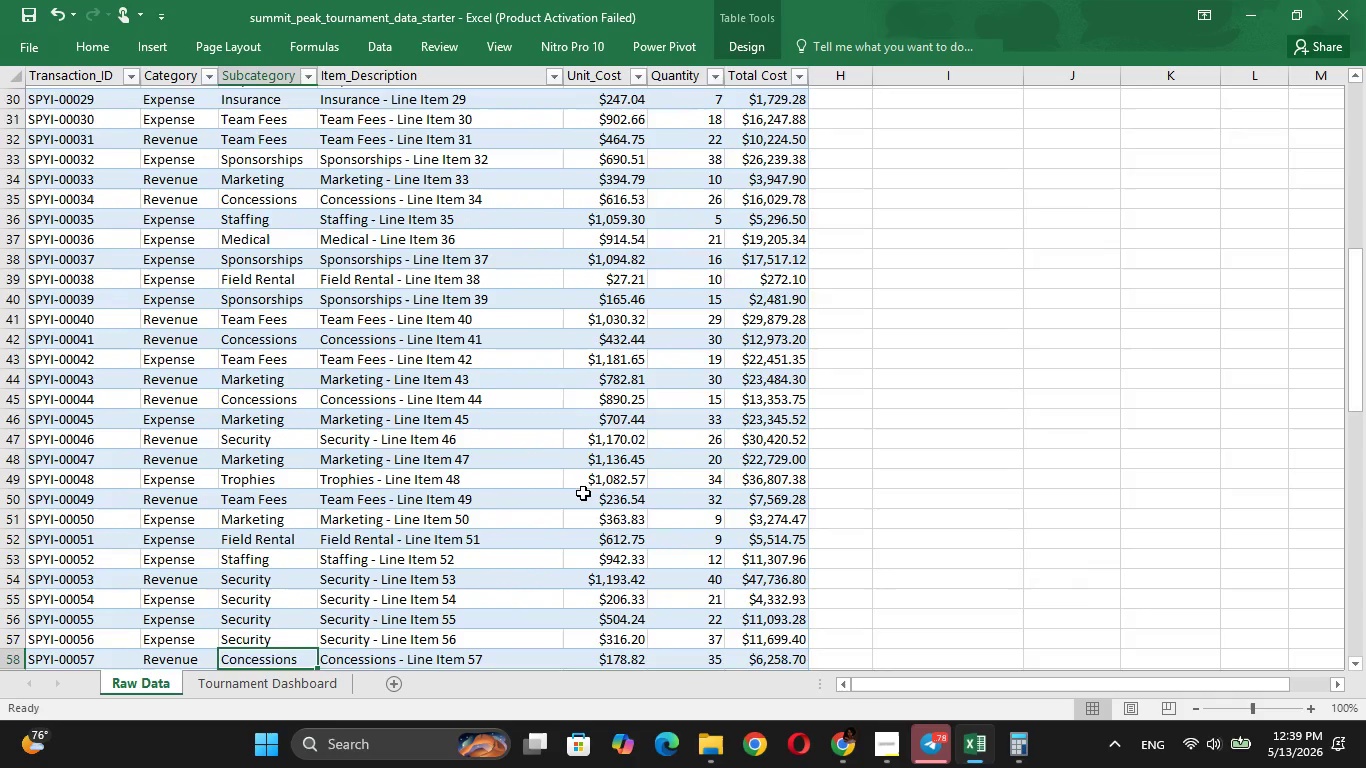 
key(ArrowDown)
 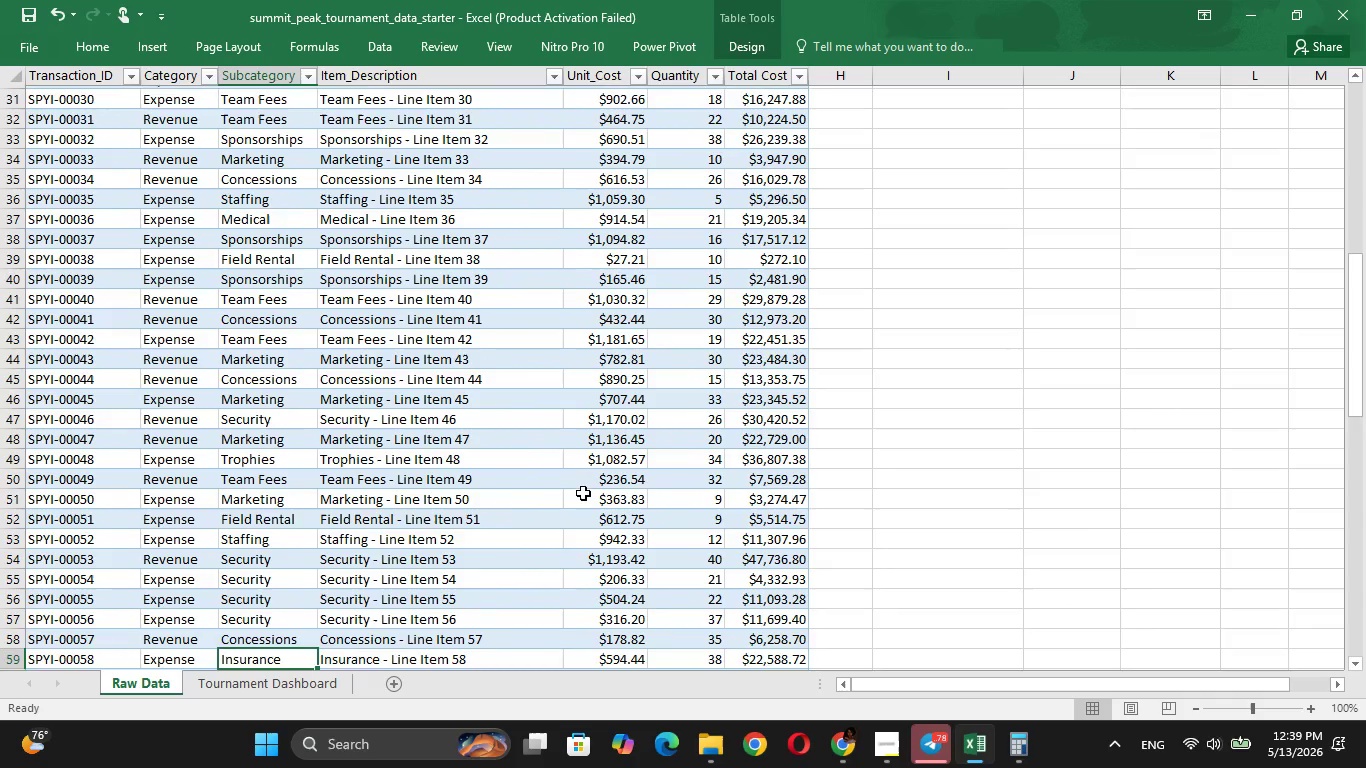 
key(ArrowDown)
 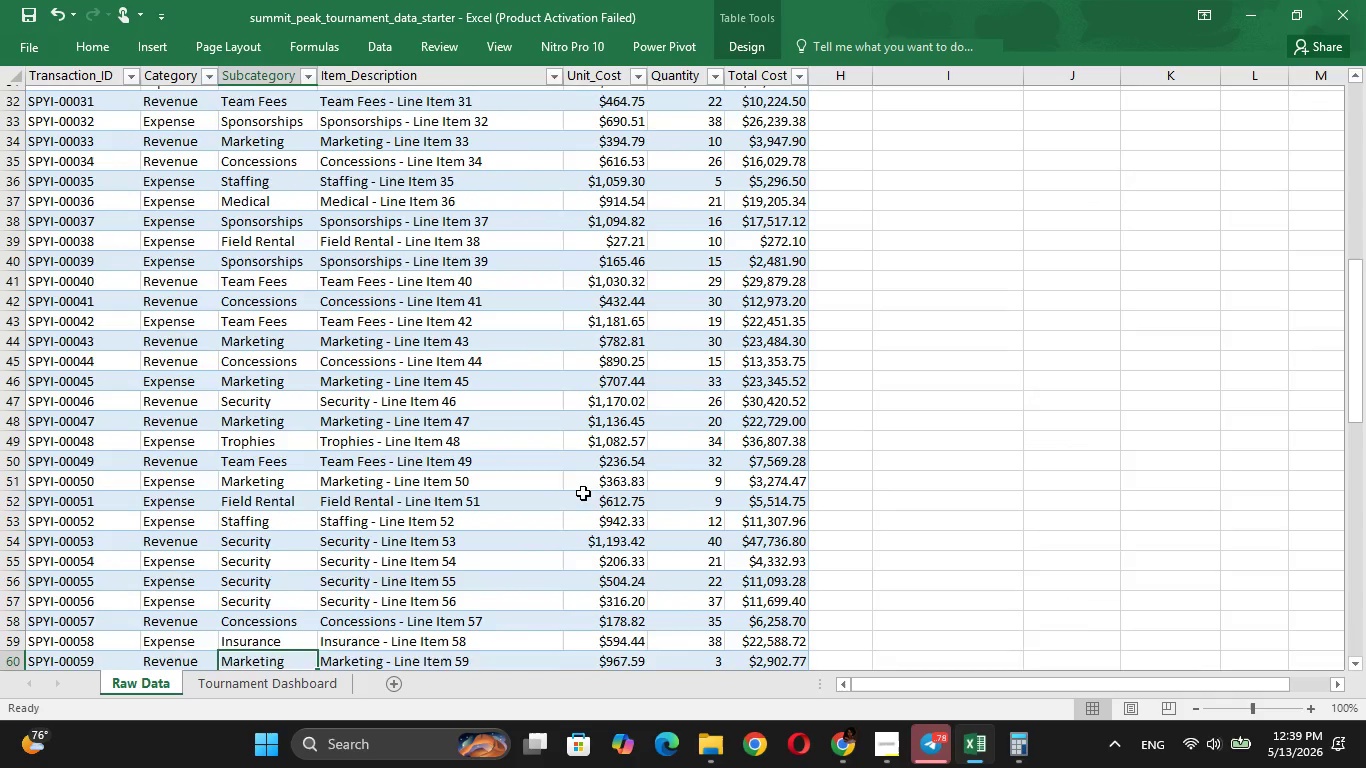 
key(ArrowDown)
 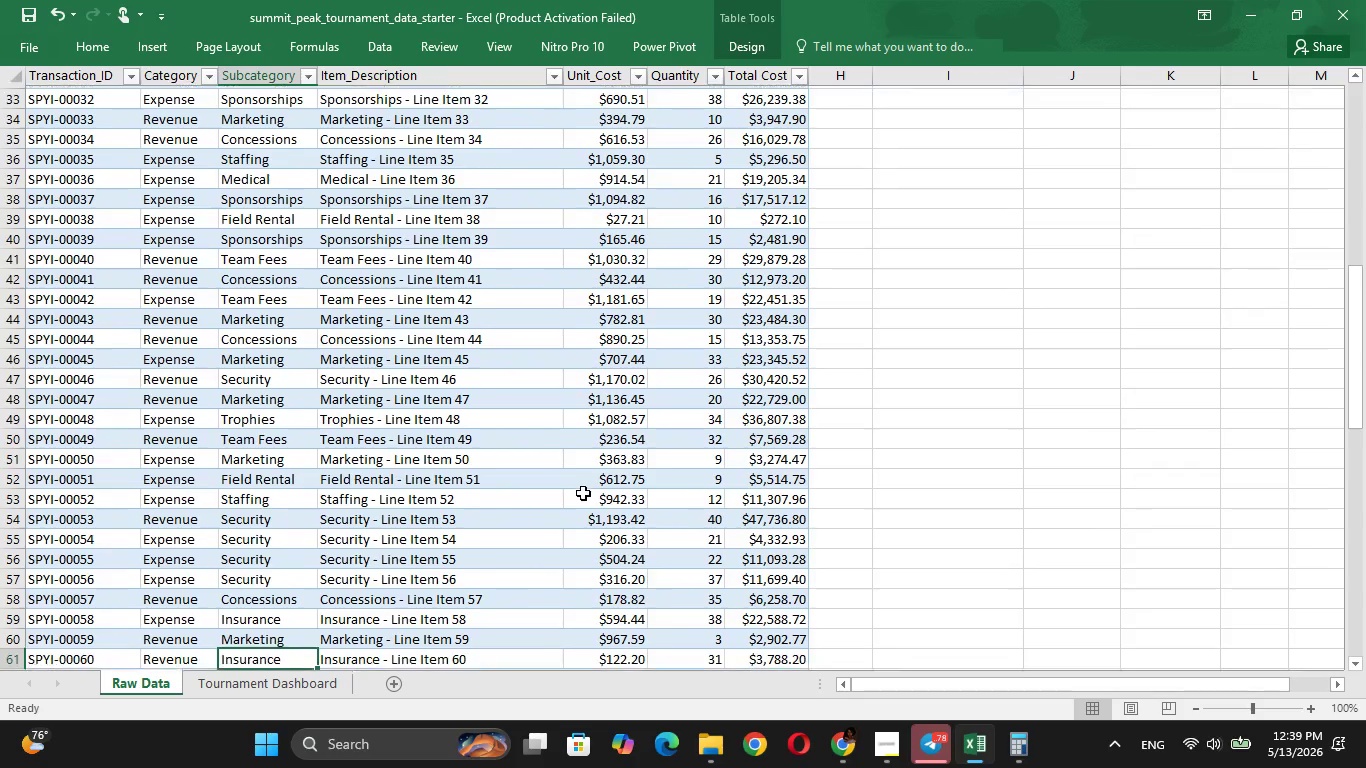 
key(ArrowDown)
 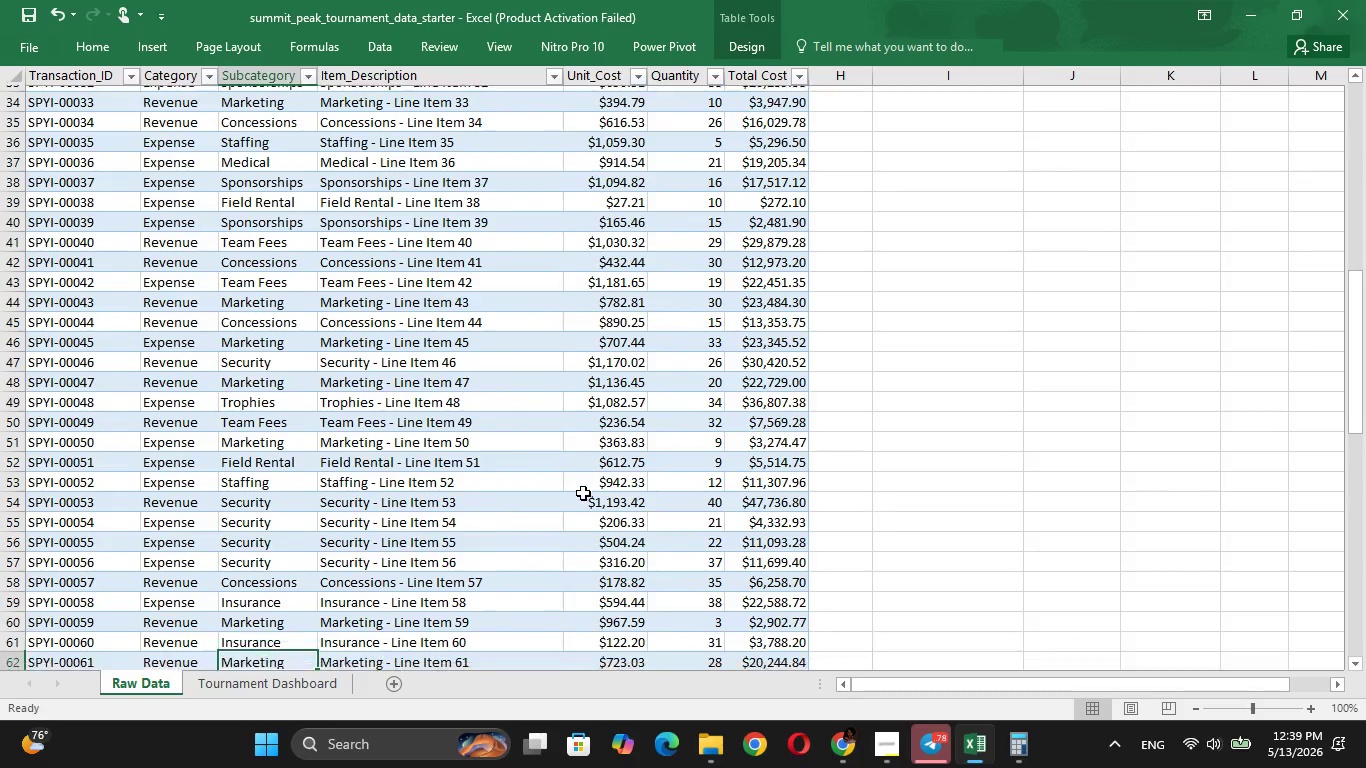 
key(ArrowDown)
 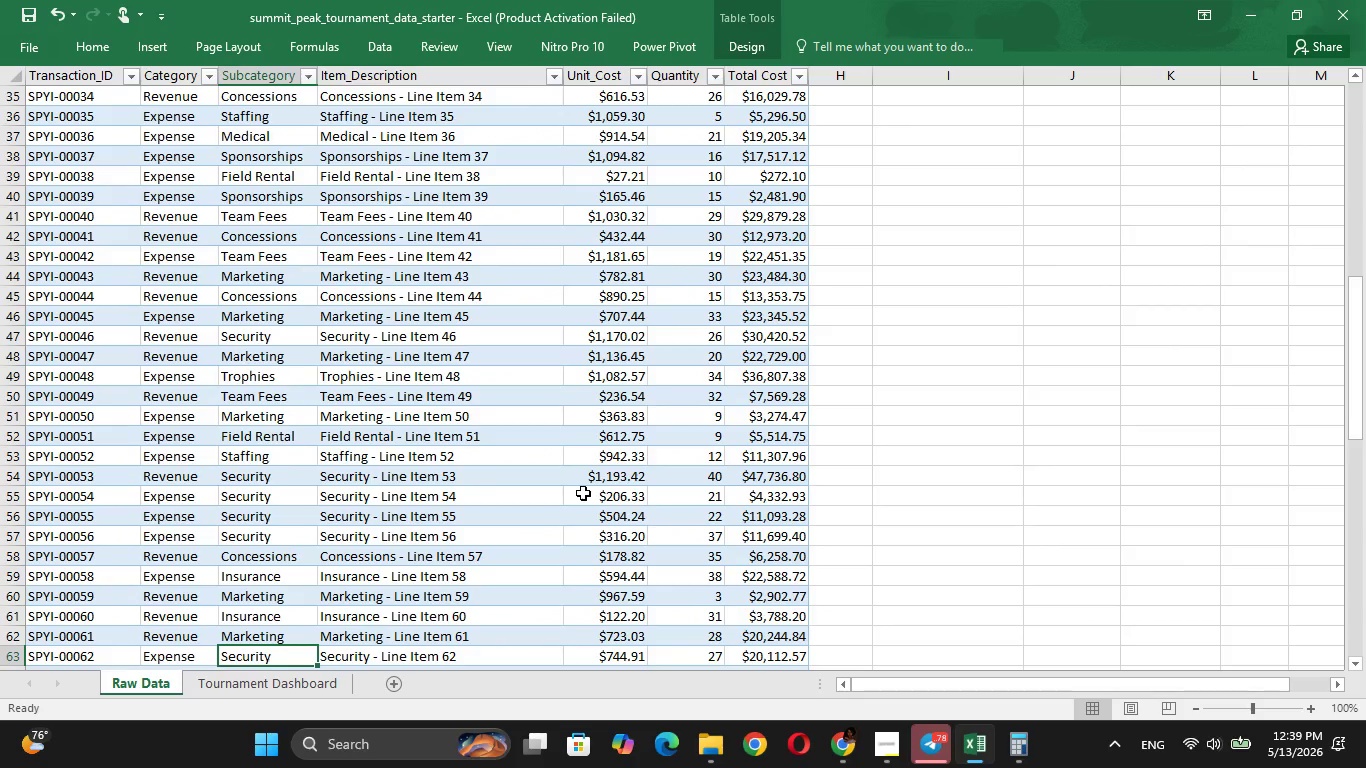 
key(ArrowDown)
 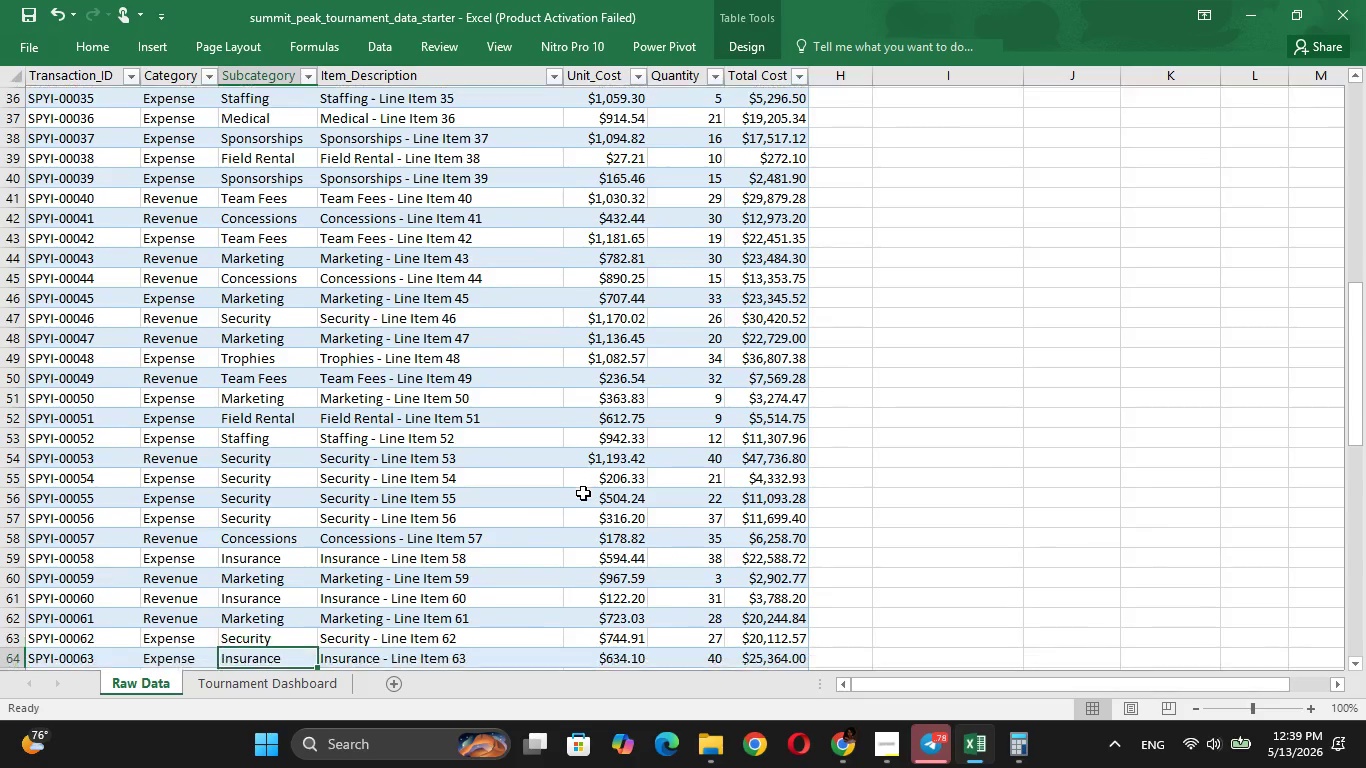 
key(ArrowDown)
 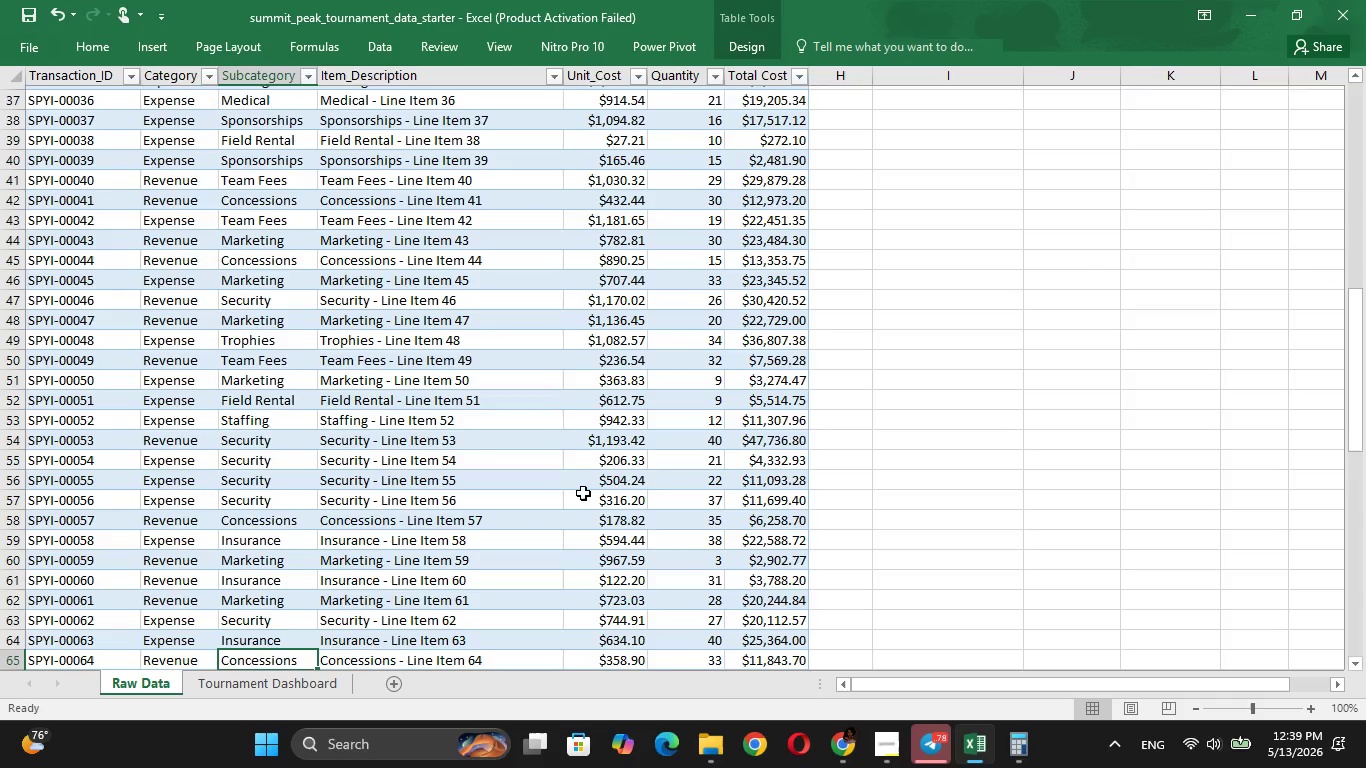 
key(ArrowDown)
 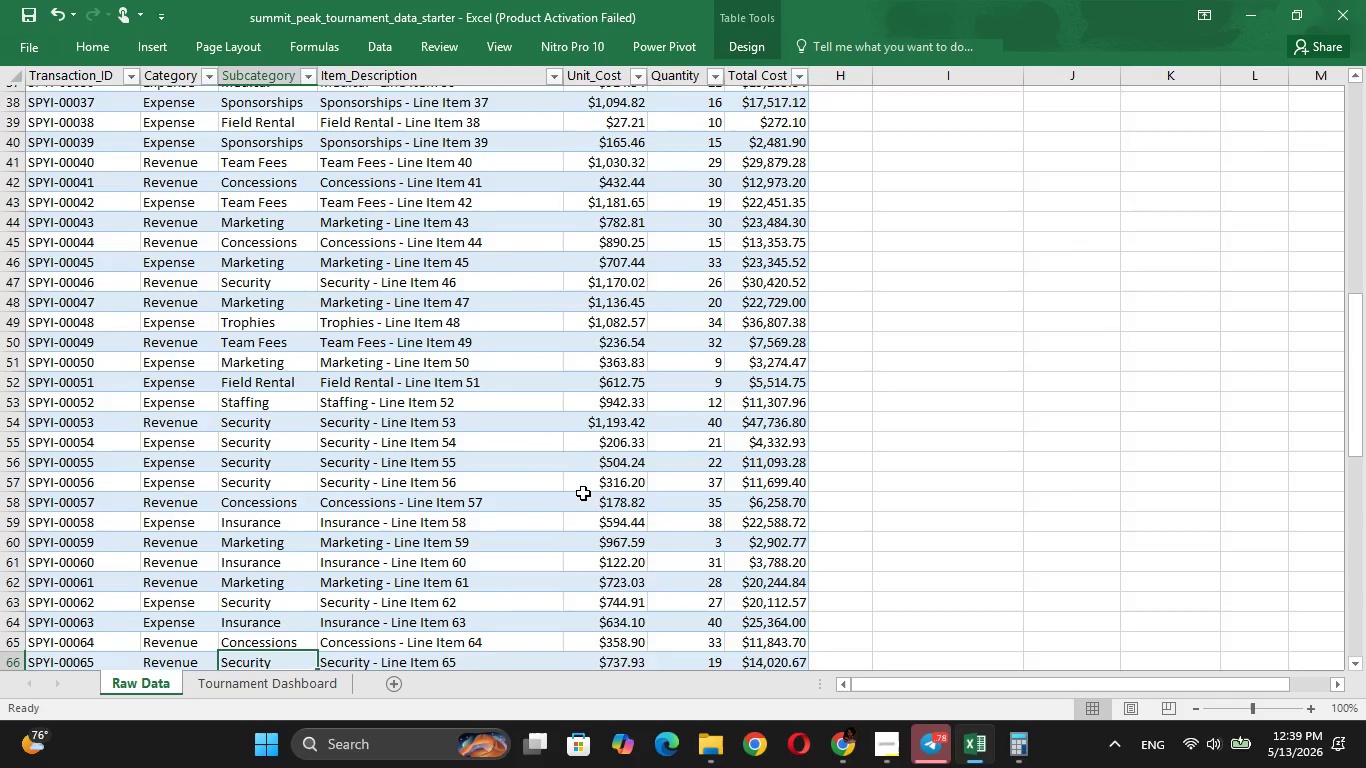 
key(ArrowDown)
 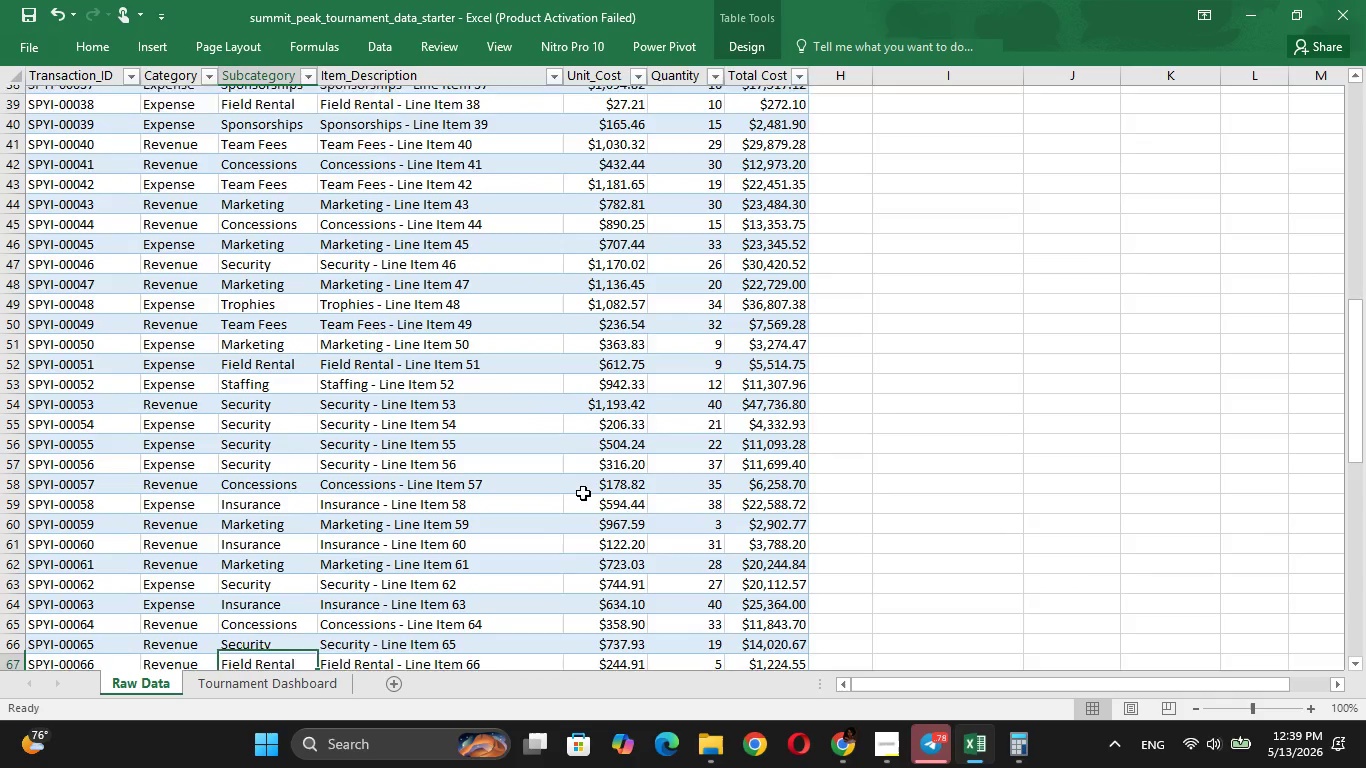 
key(ArrowDown)
 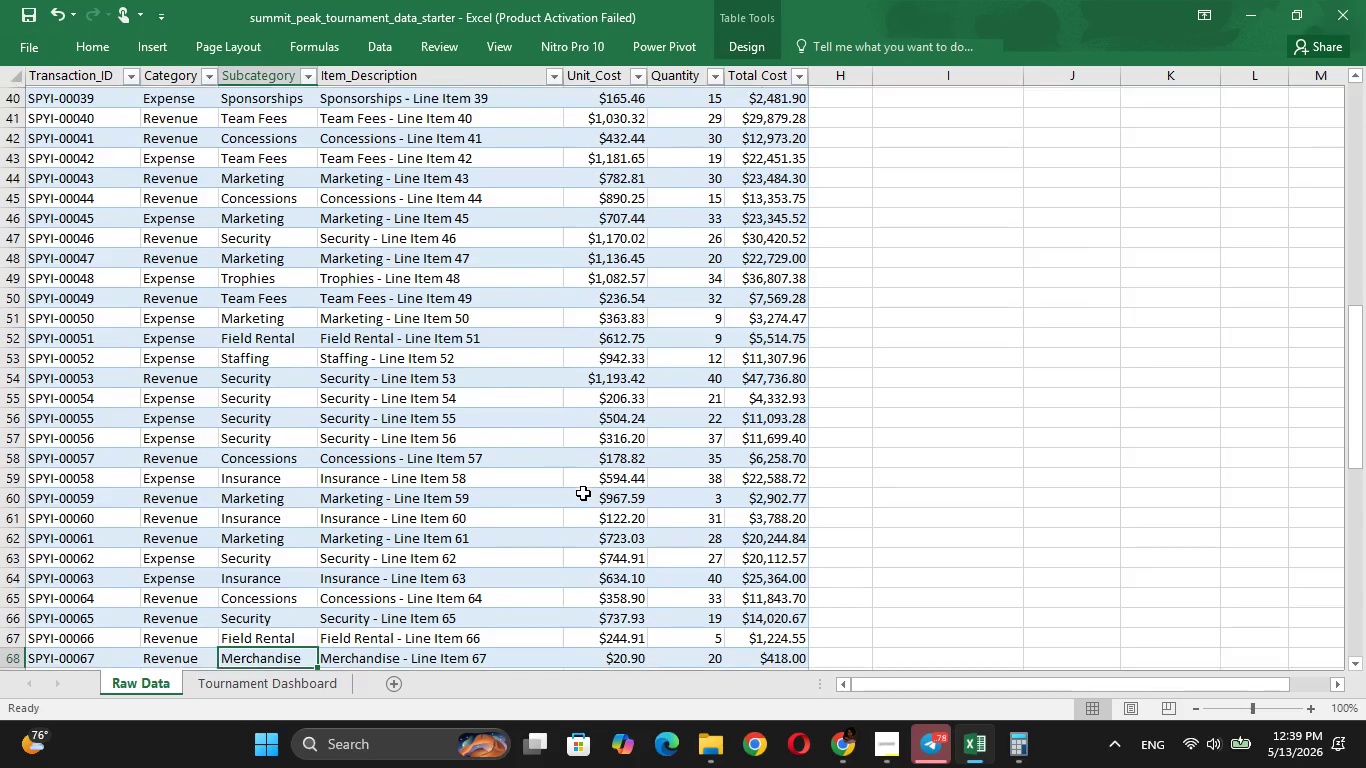 
key(ArrowDown)
 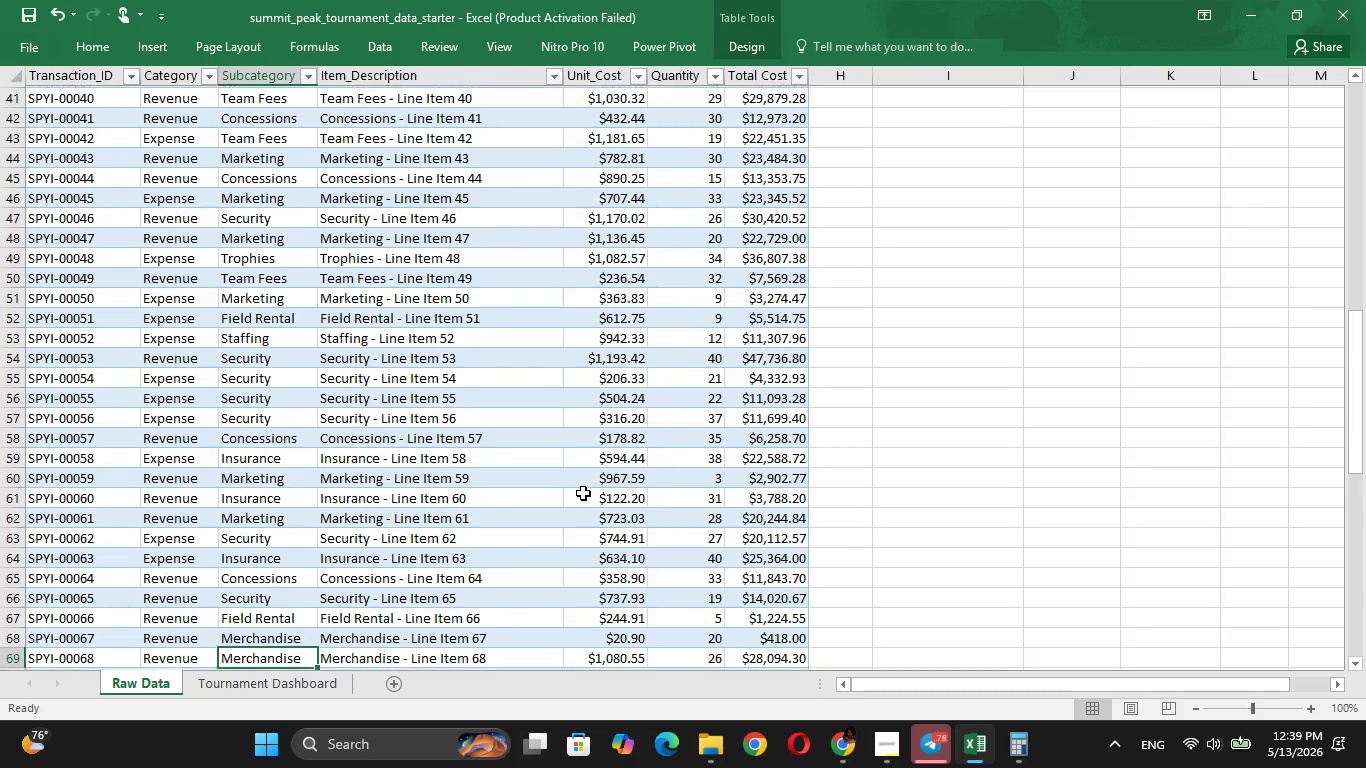 
key(ArrowDown)
 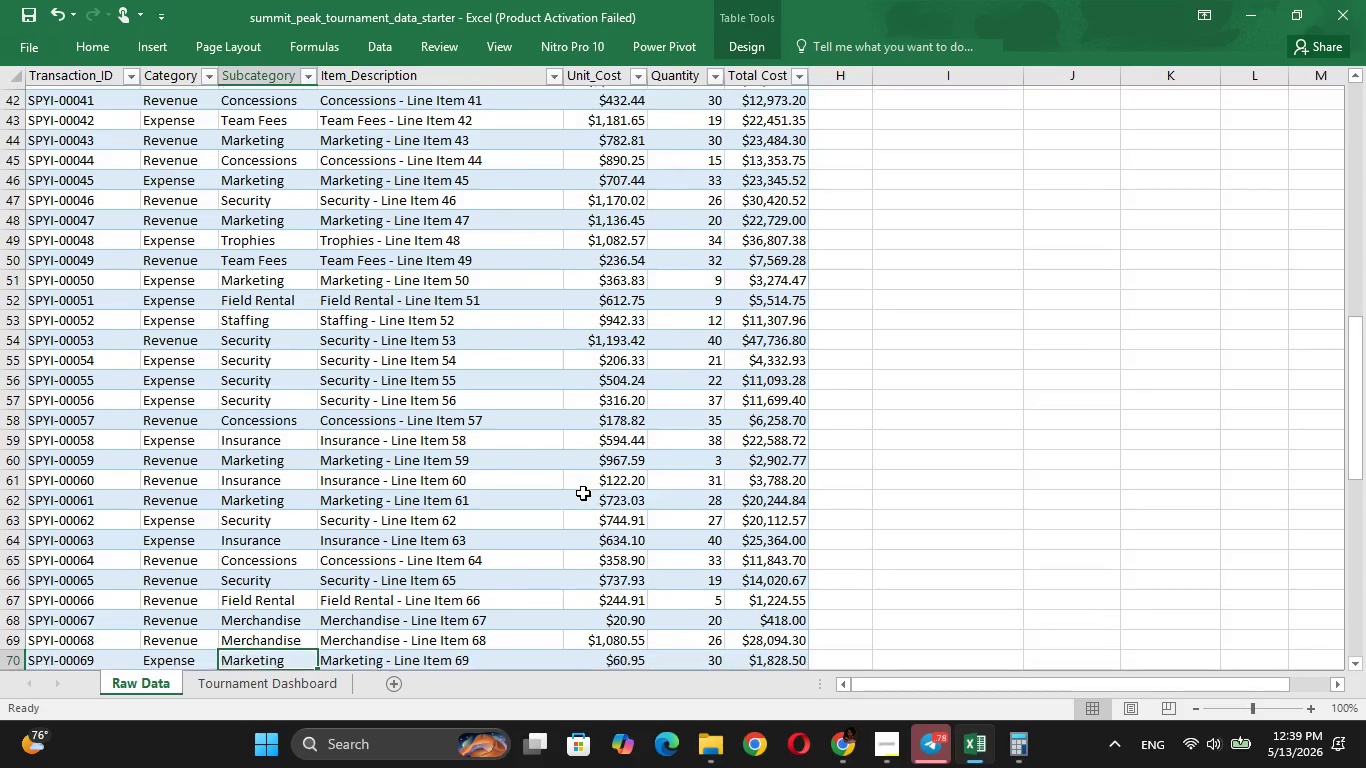 
key(ArrowDown)
 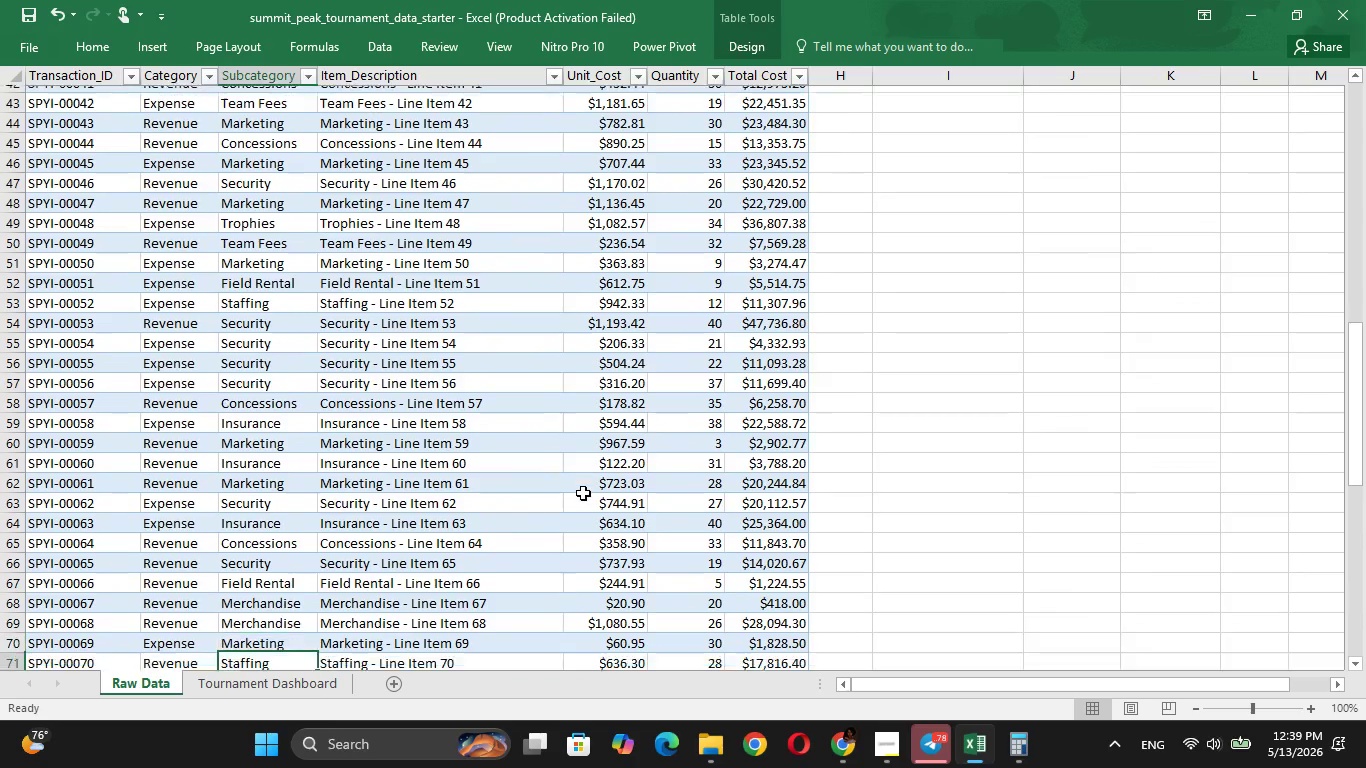 
key(ArrowDown)
 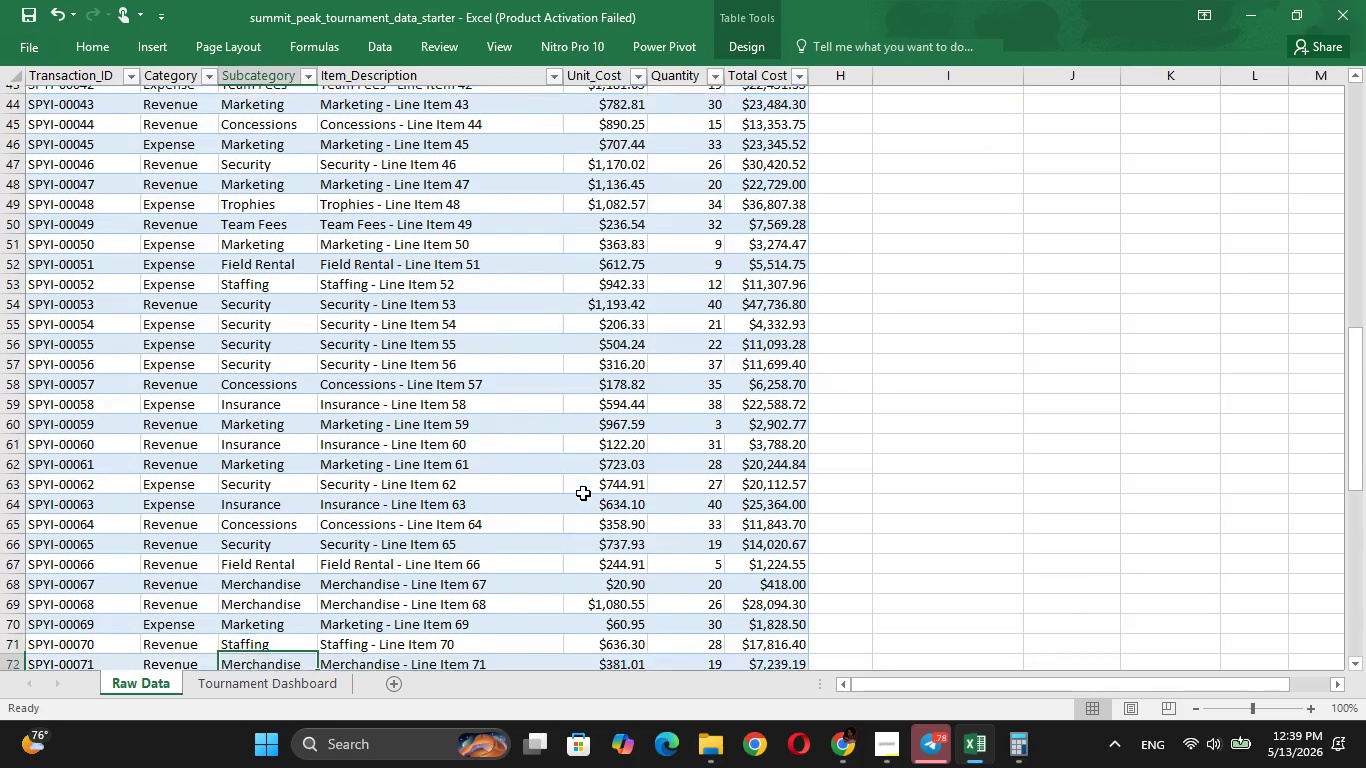 
key(ArrowDown)
 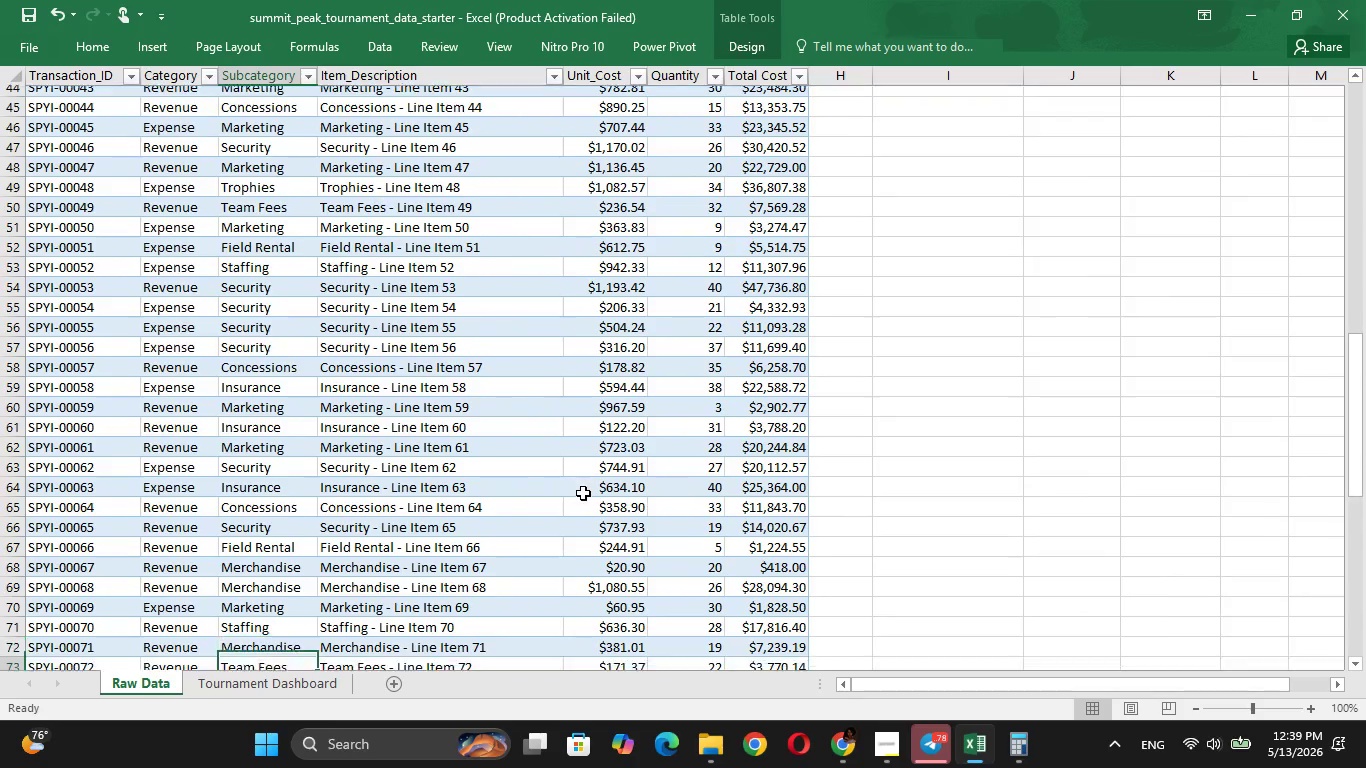 
key(ArrowDown)
 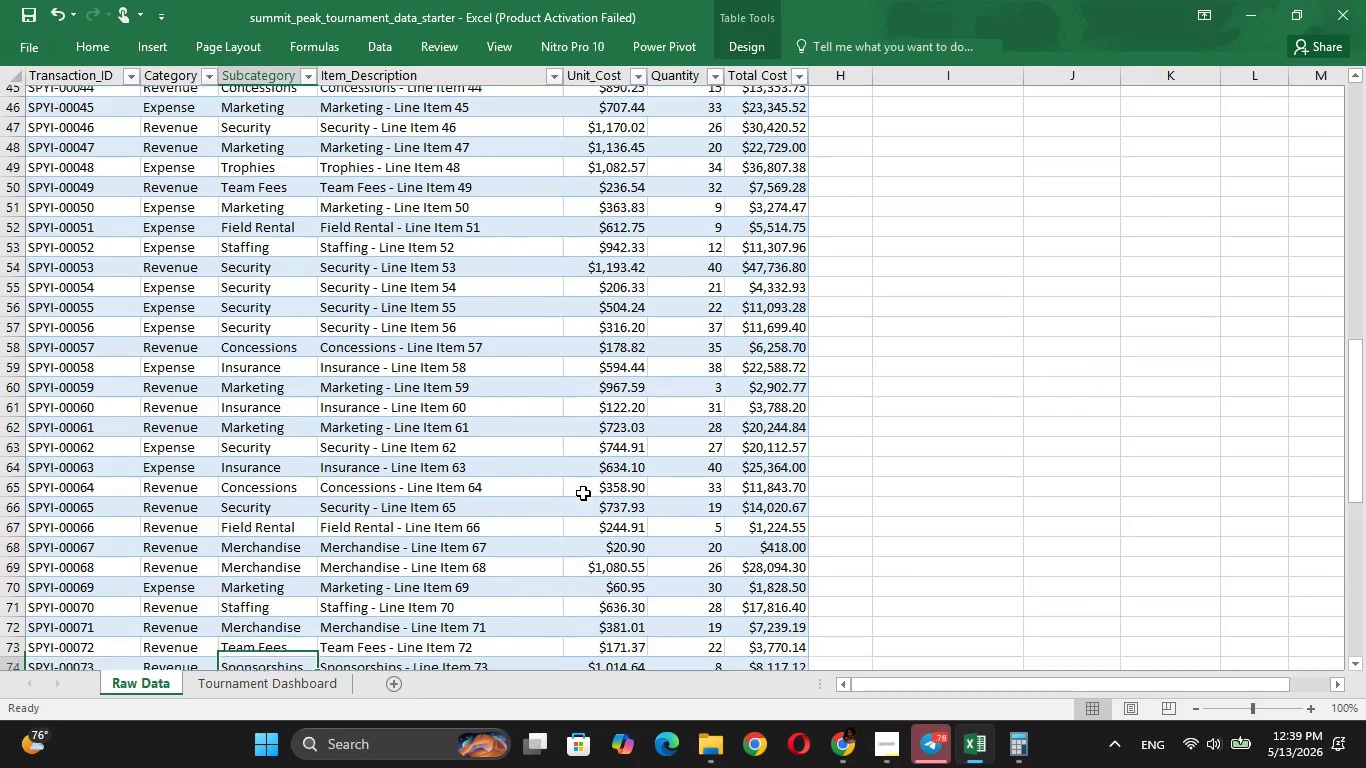 
key(ArrowDown)
 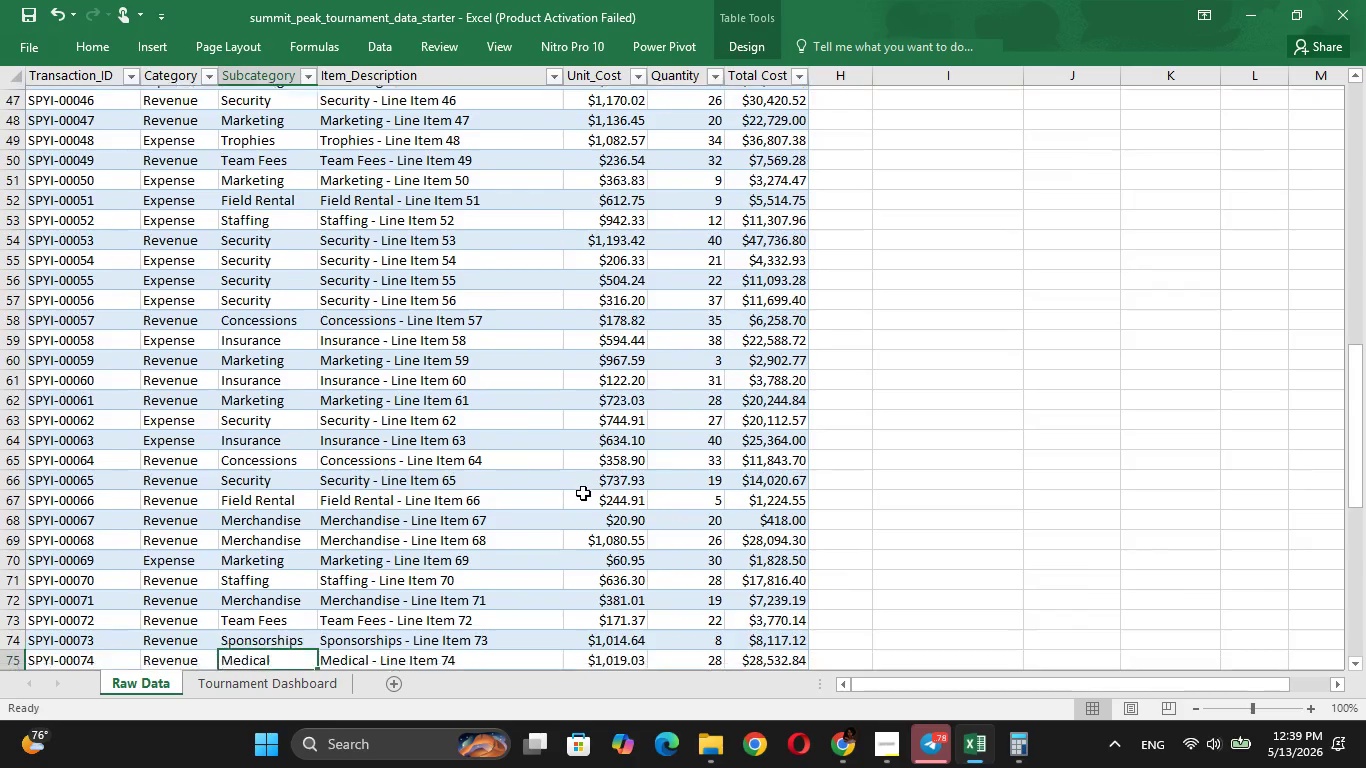 
key(ArrowDown)
 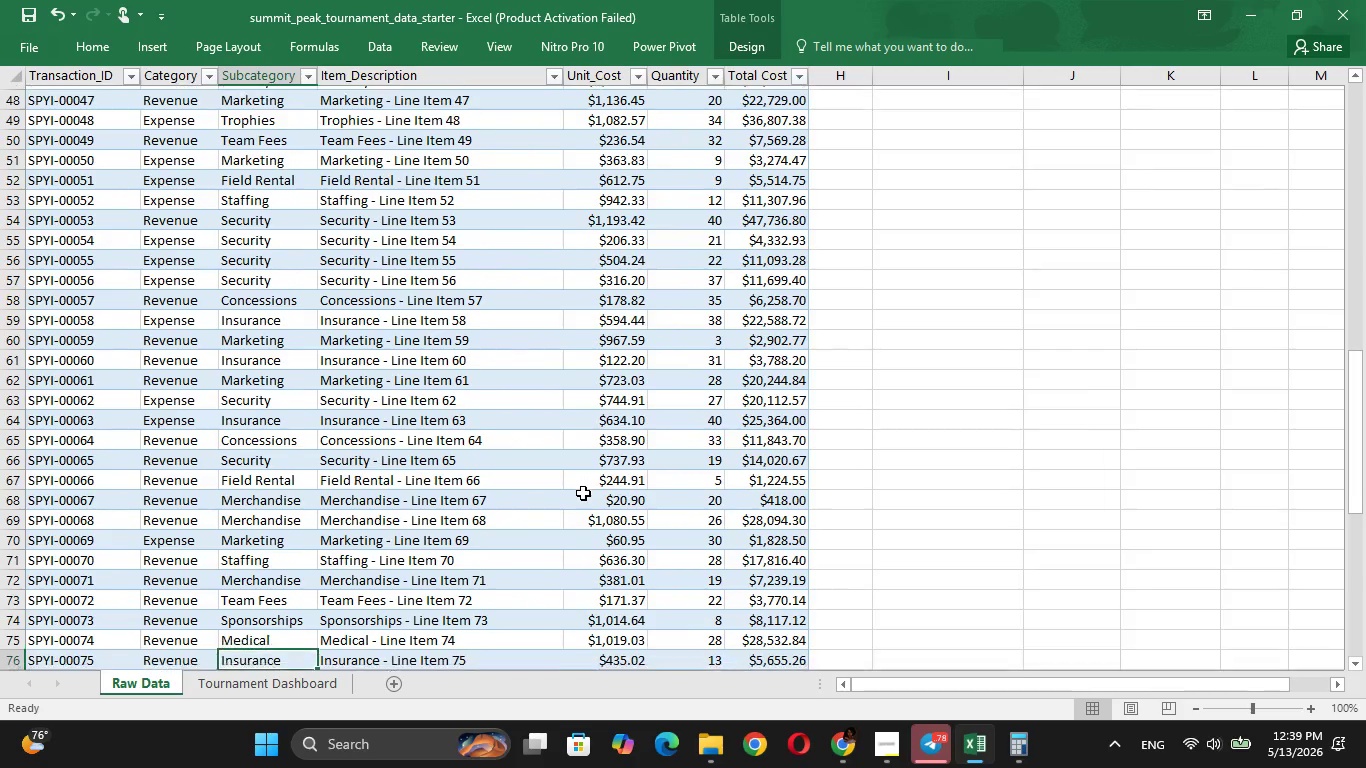 
key(ArrowDown)
 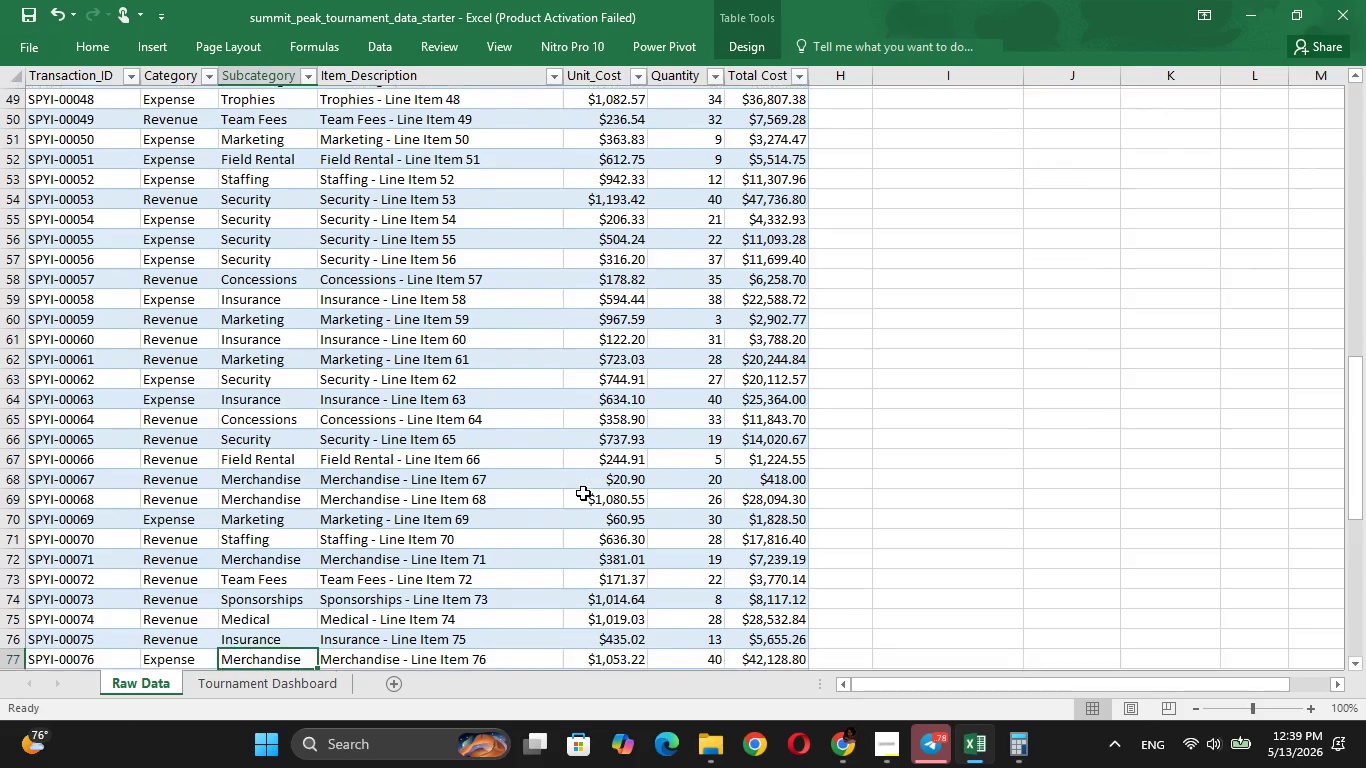 
key(ArrowDown)
 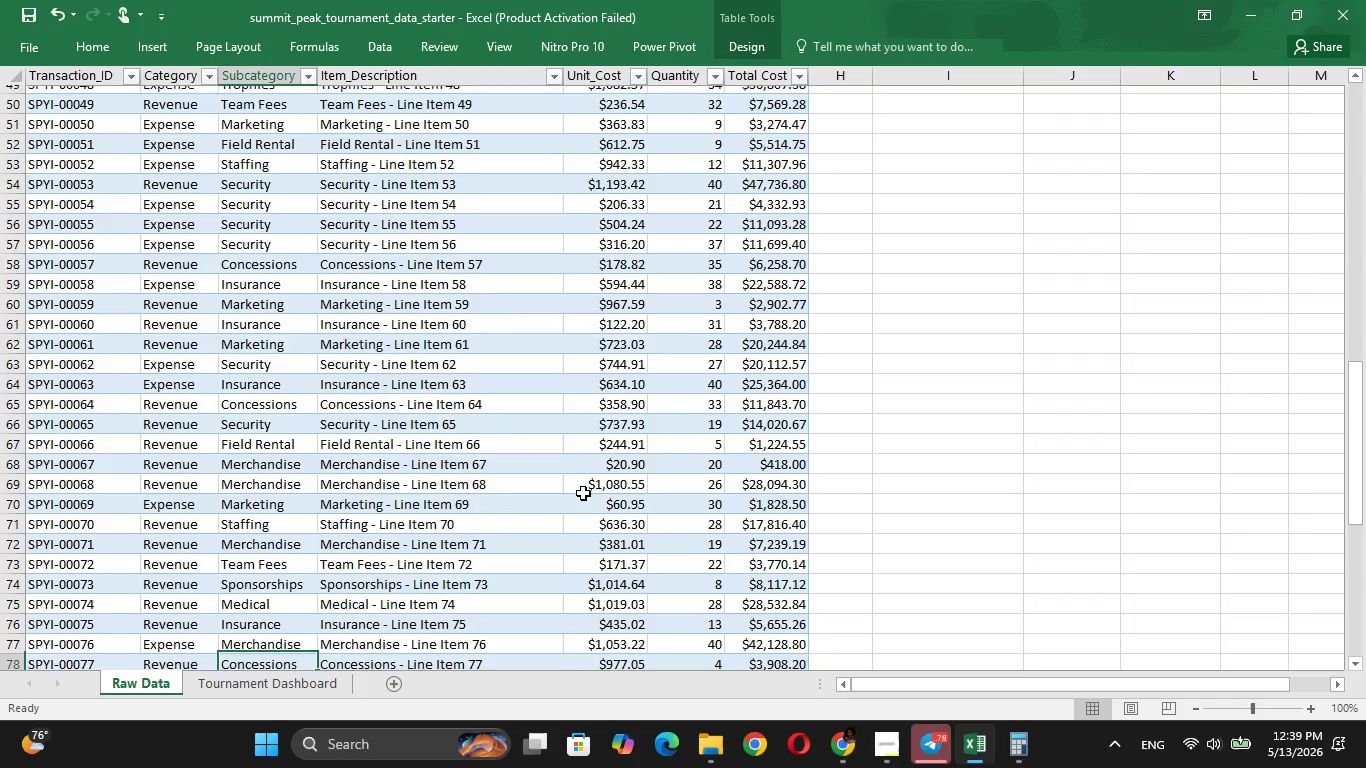 
key(ArrowDown)
 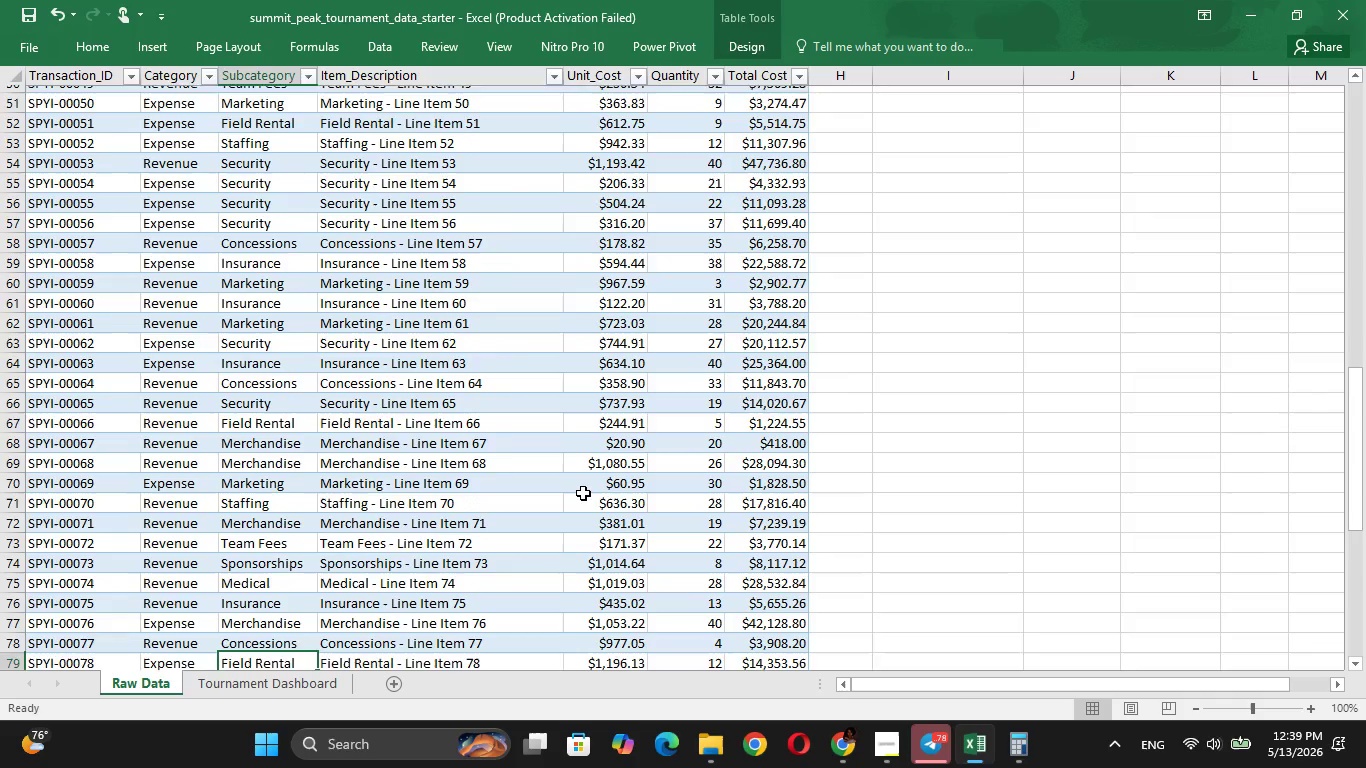 
key(ArrowDown)
 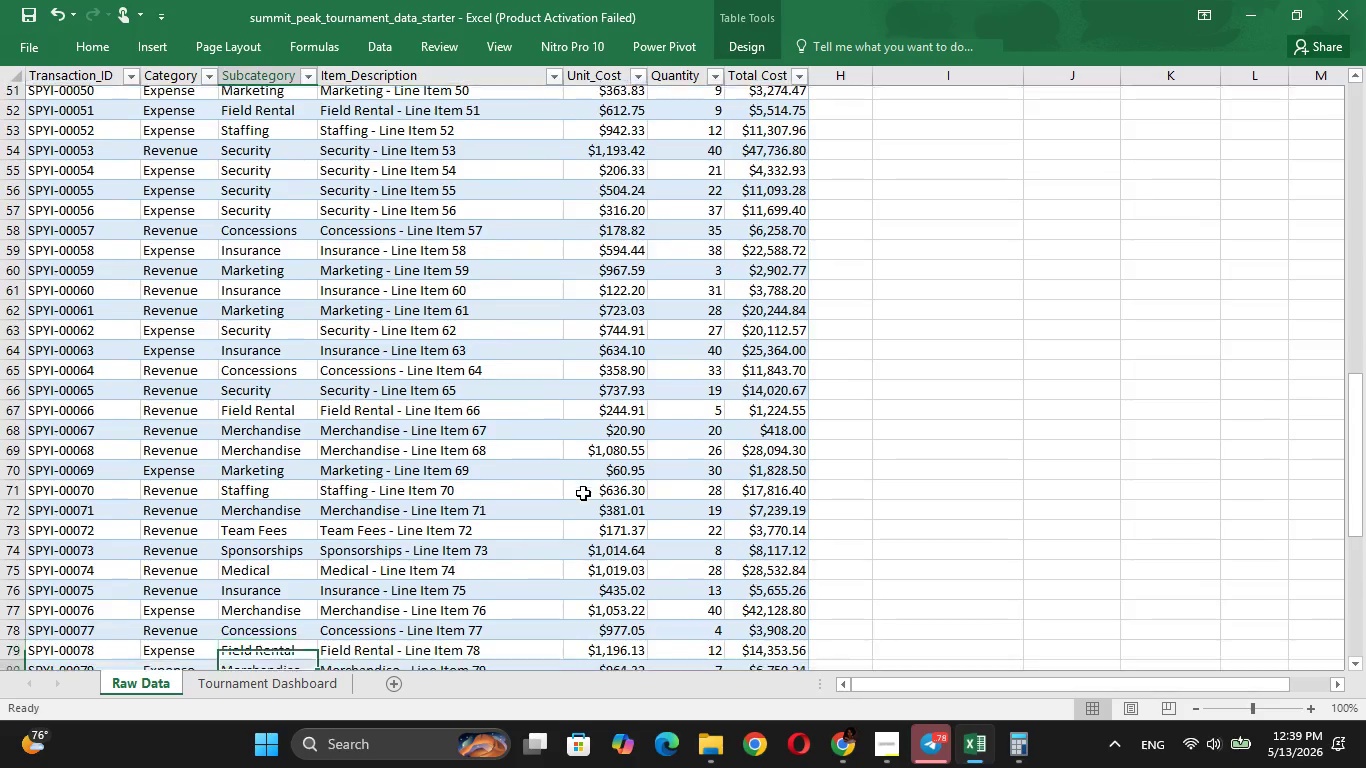 
key(ArrowDown)
 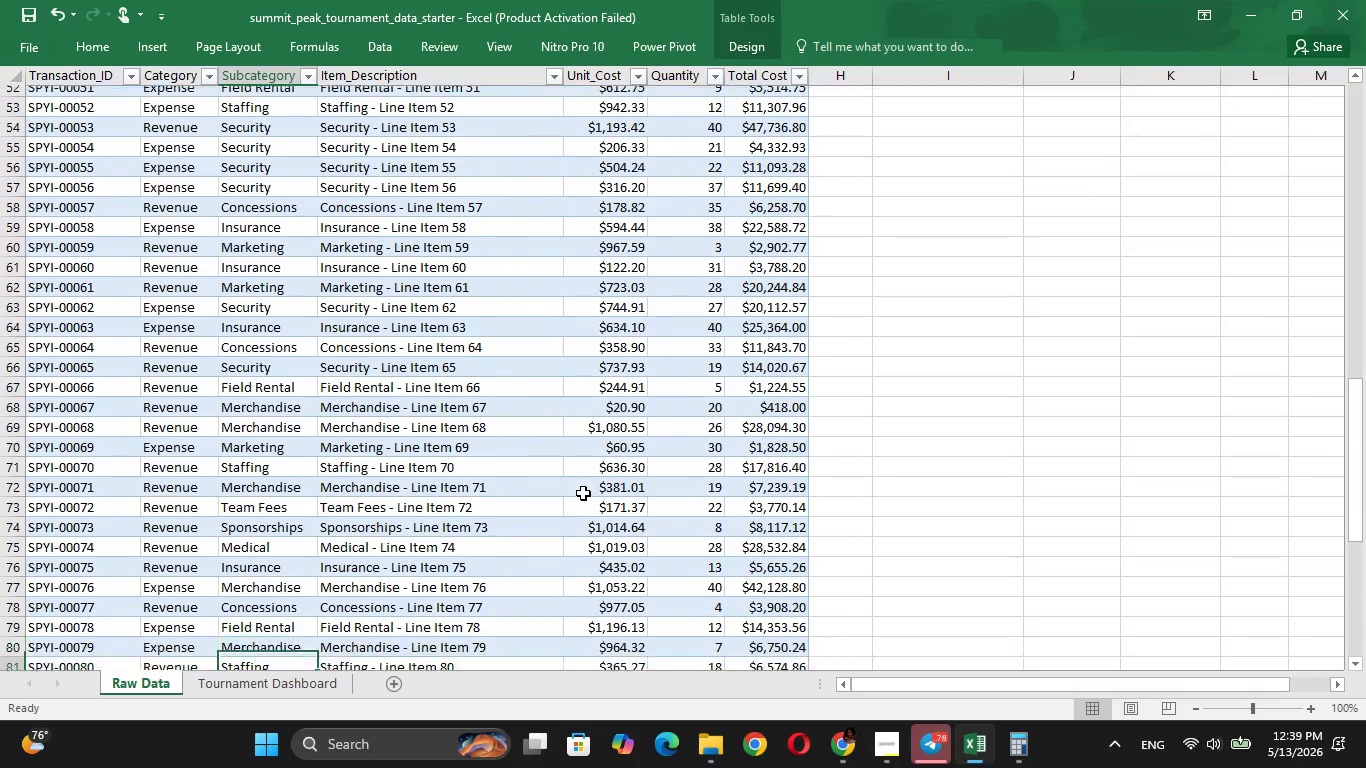 
key(ArrowDown)
 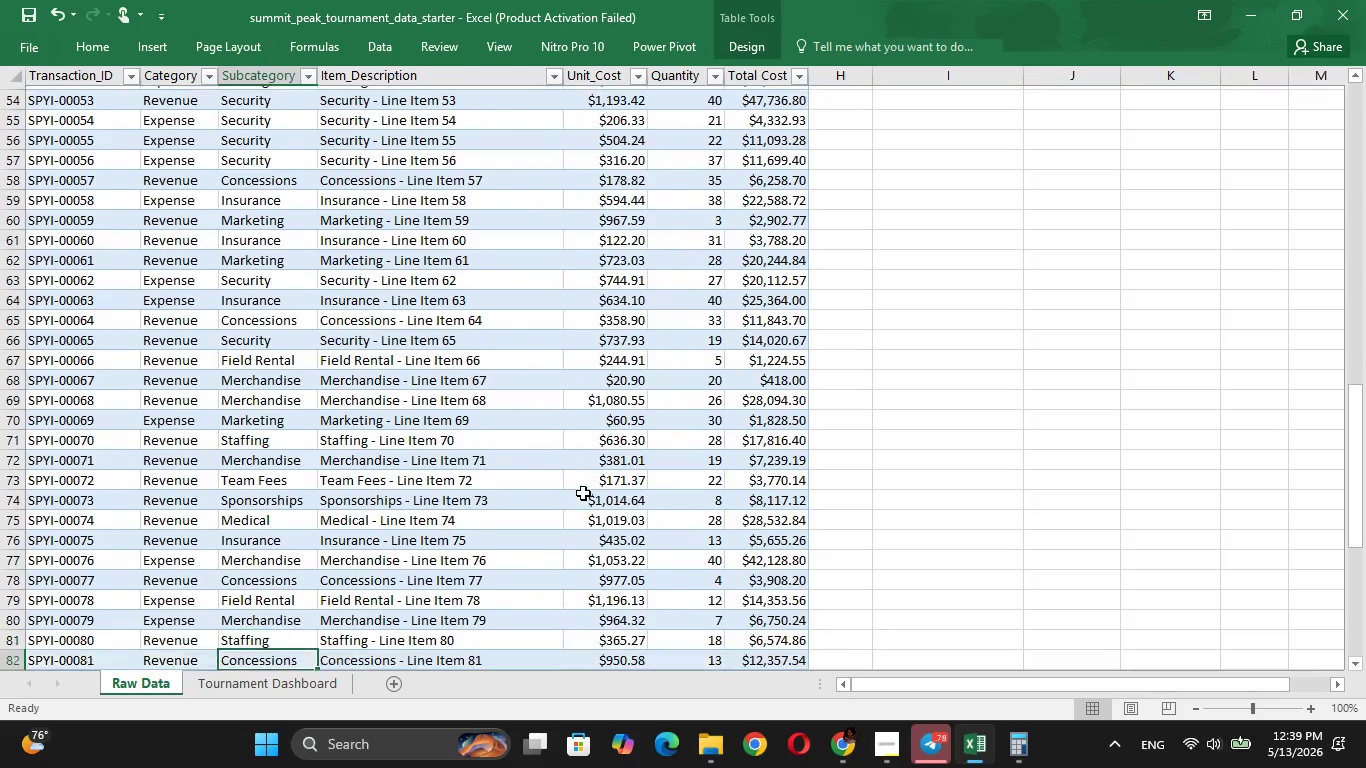 
key(ArrowDown)
 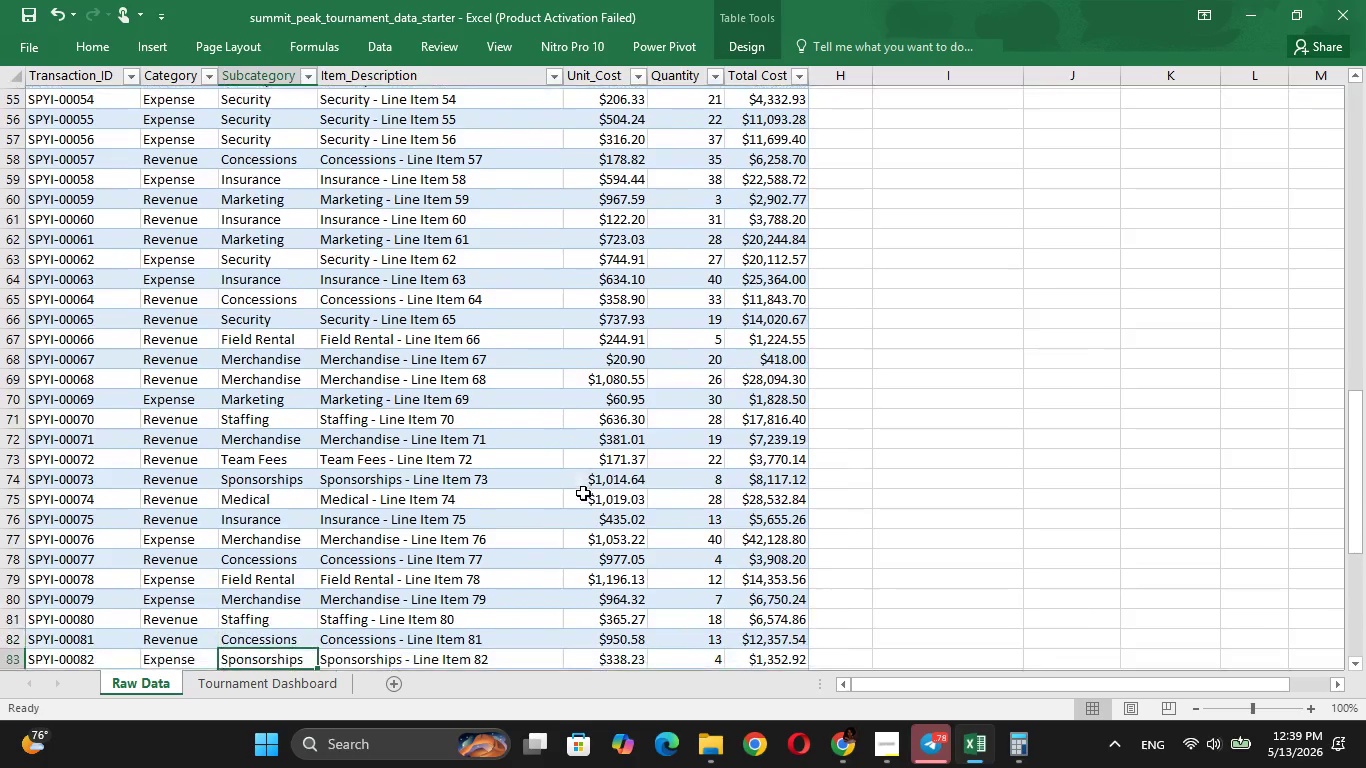 
key(ArrowDown)
 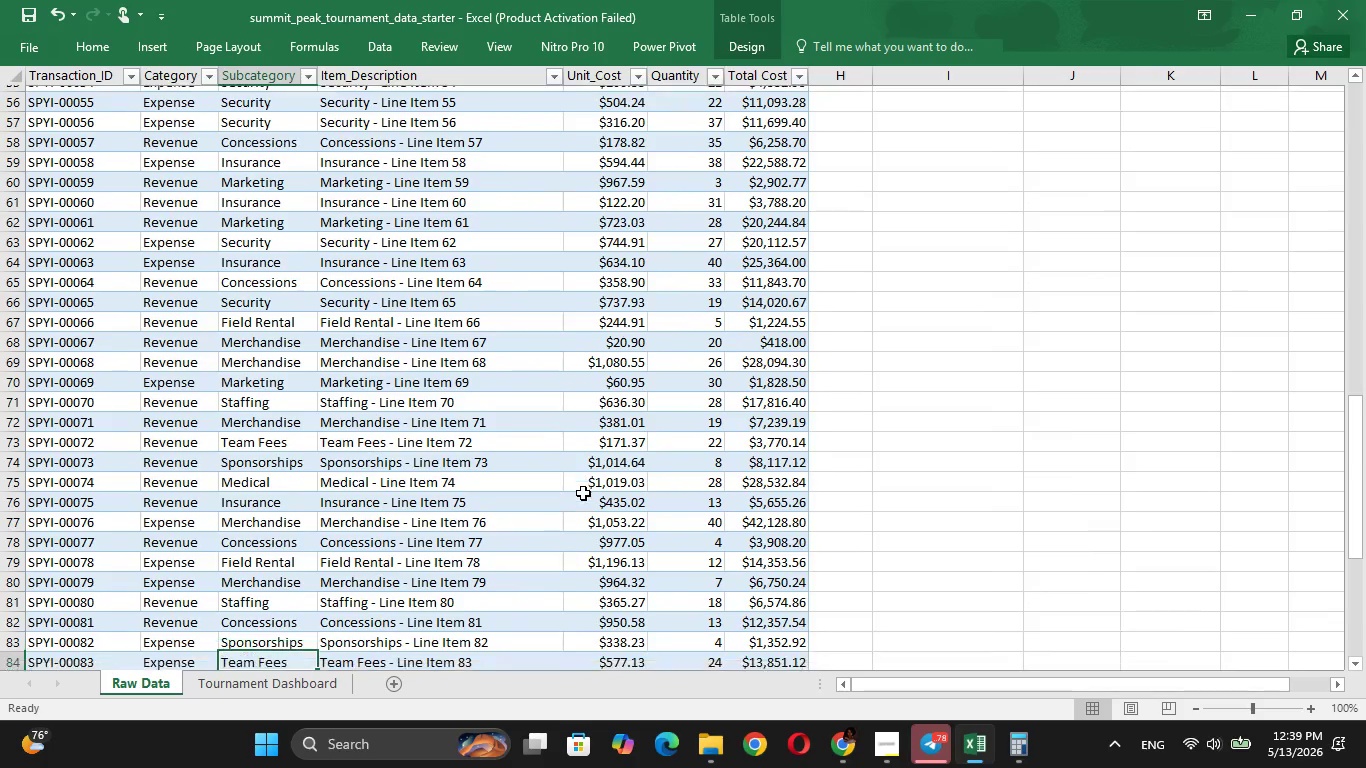 
key(ArrowDown)
 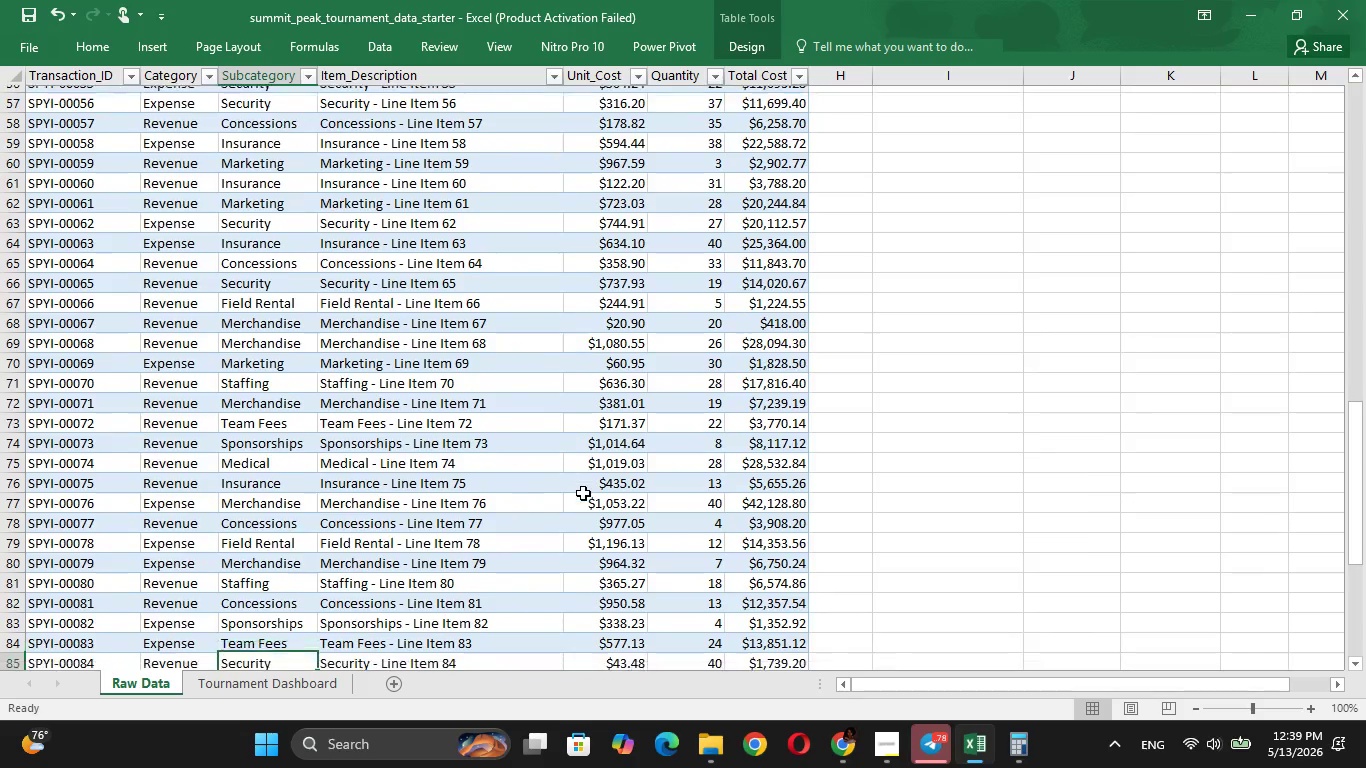 
key(ArrowDown)
 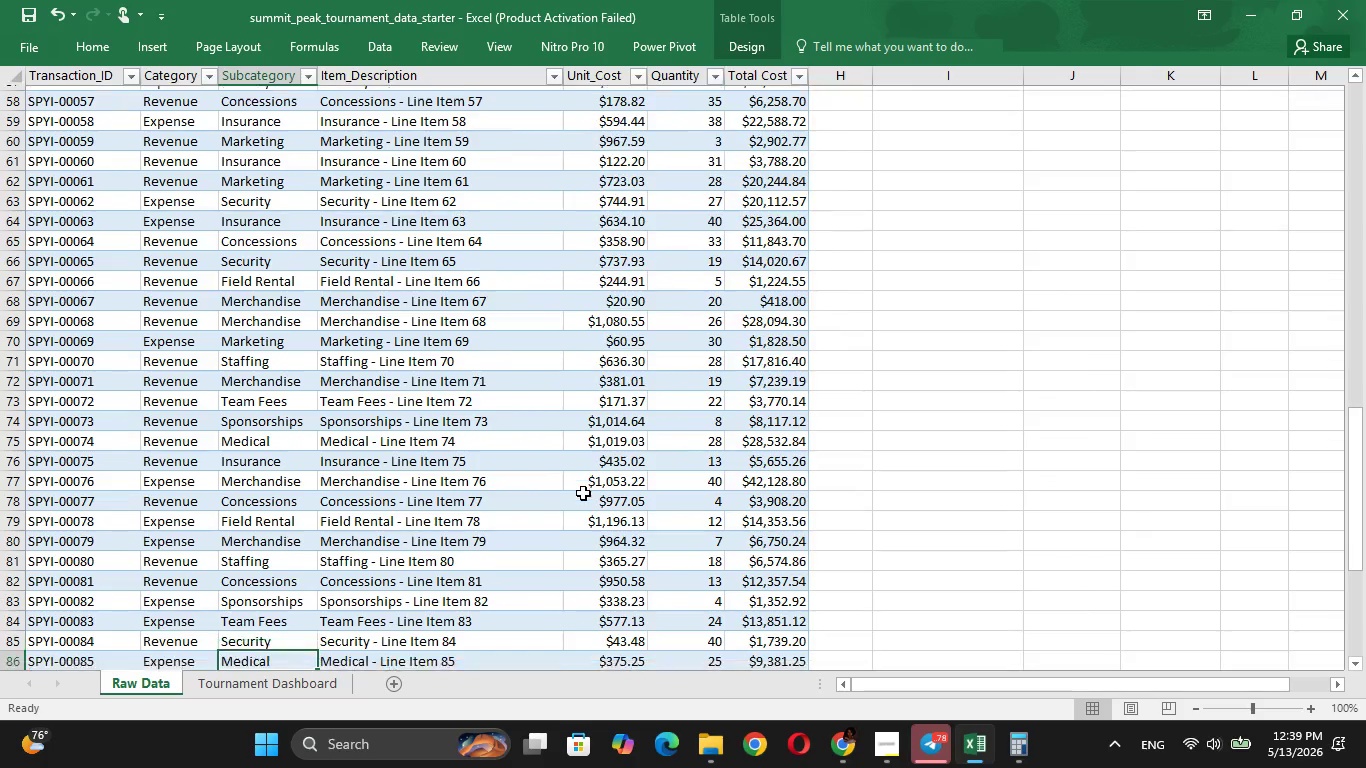 
key(ArrowDown)
 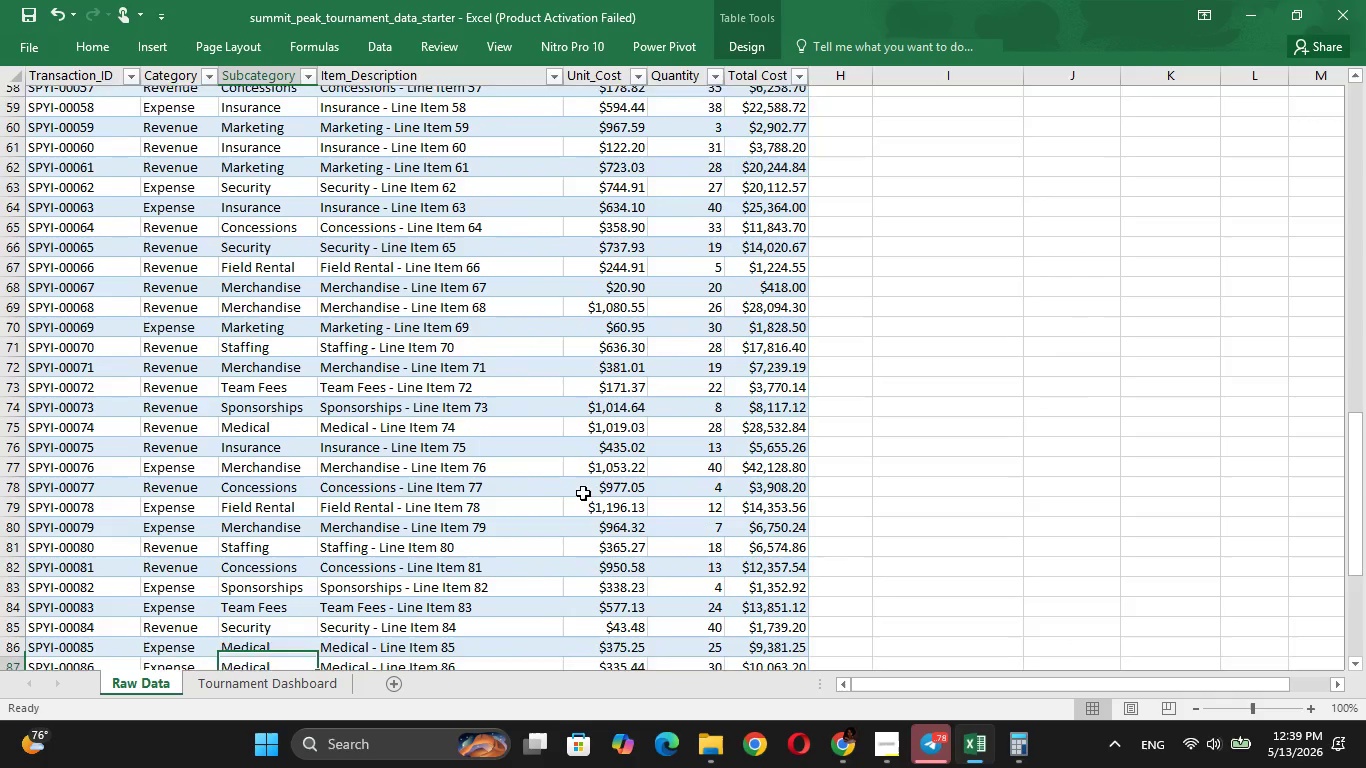 
key(ArrowDown)
 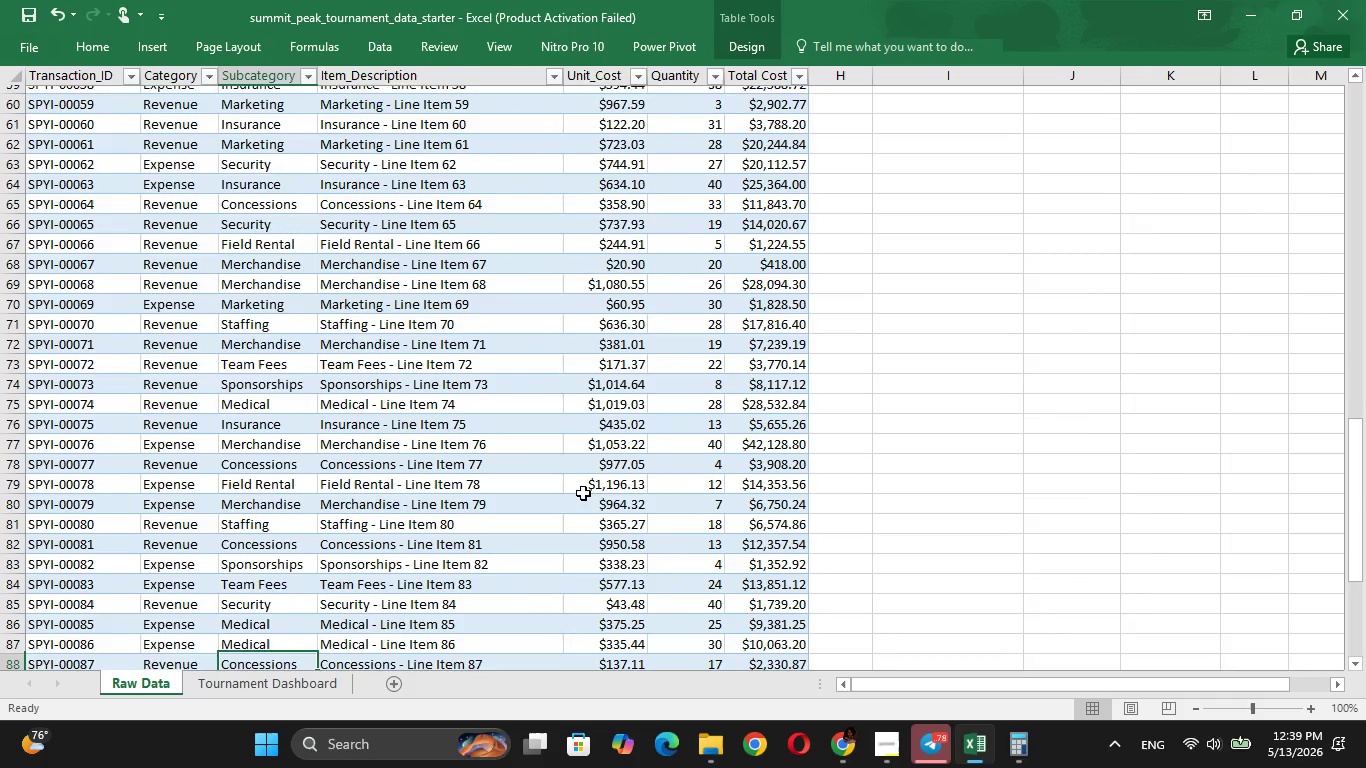 
key(ArrowDown)
 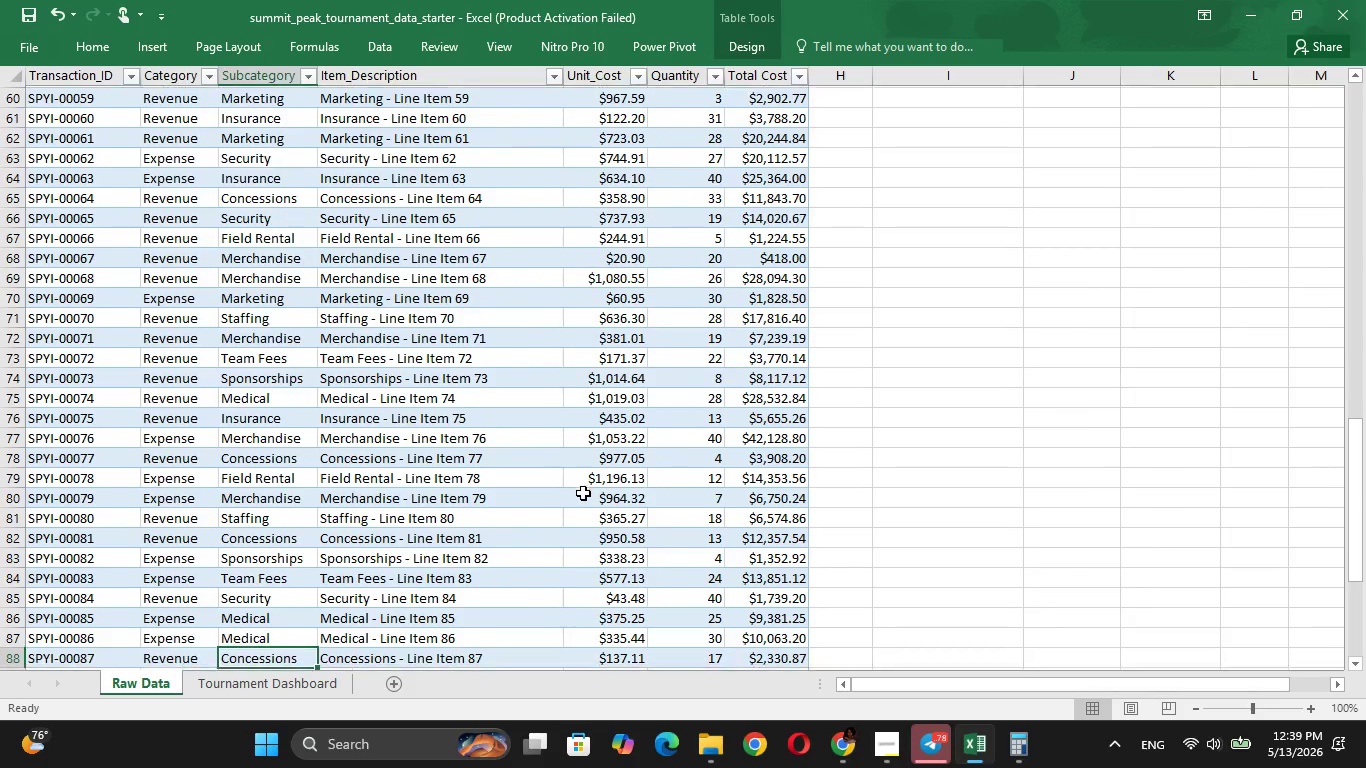 
key(ArrowDown)
 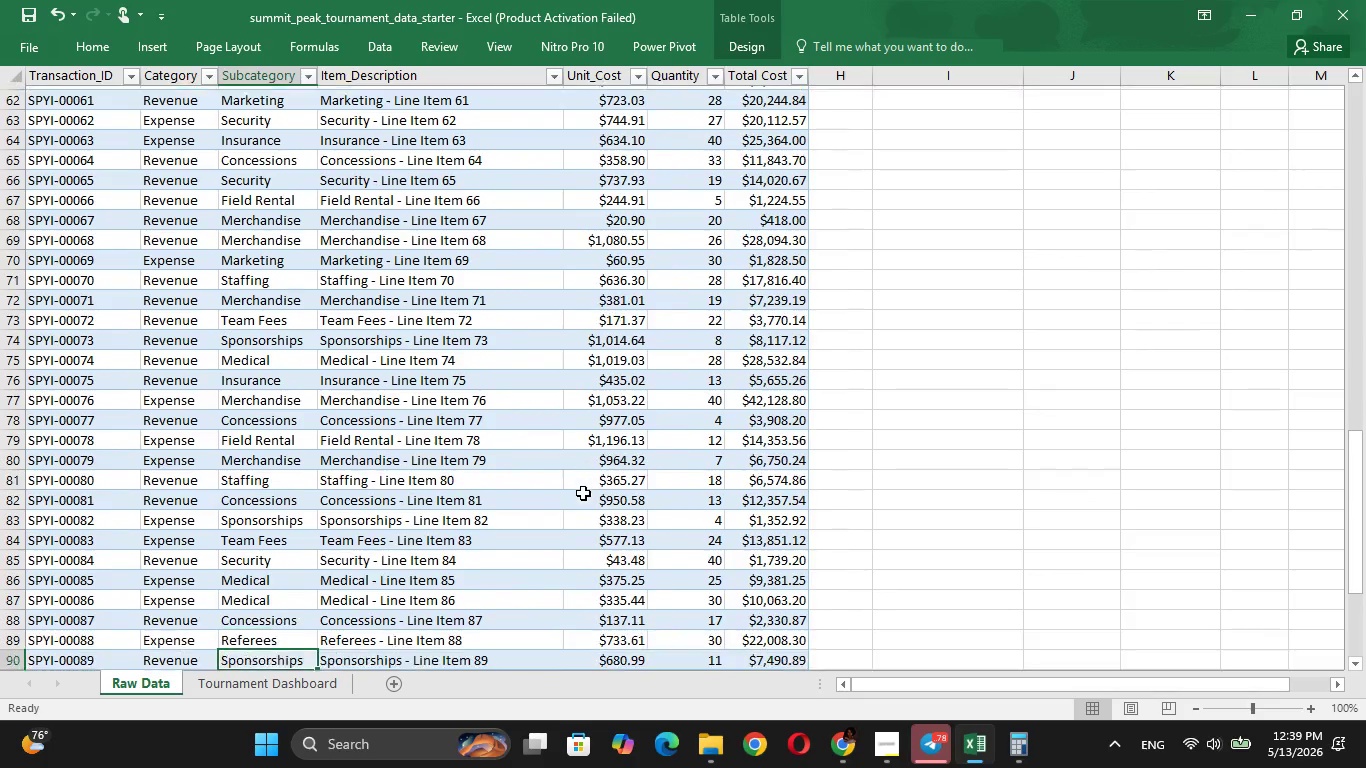 
key(ArrowDown)
 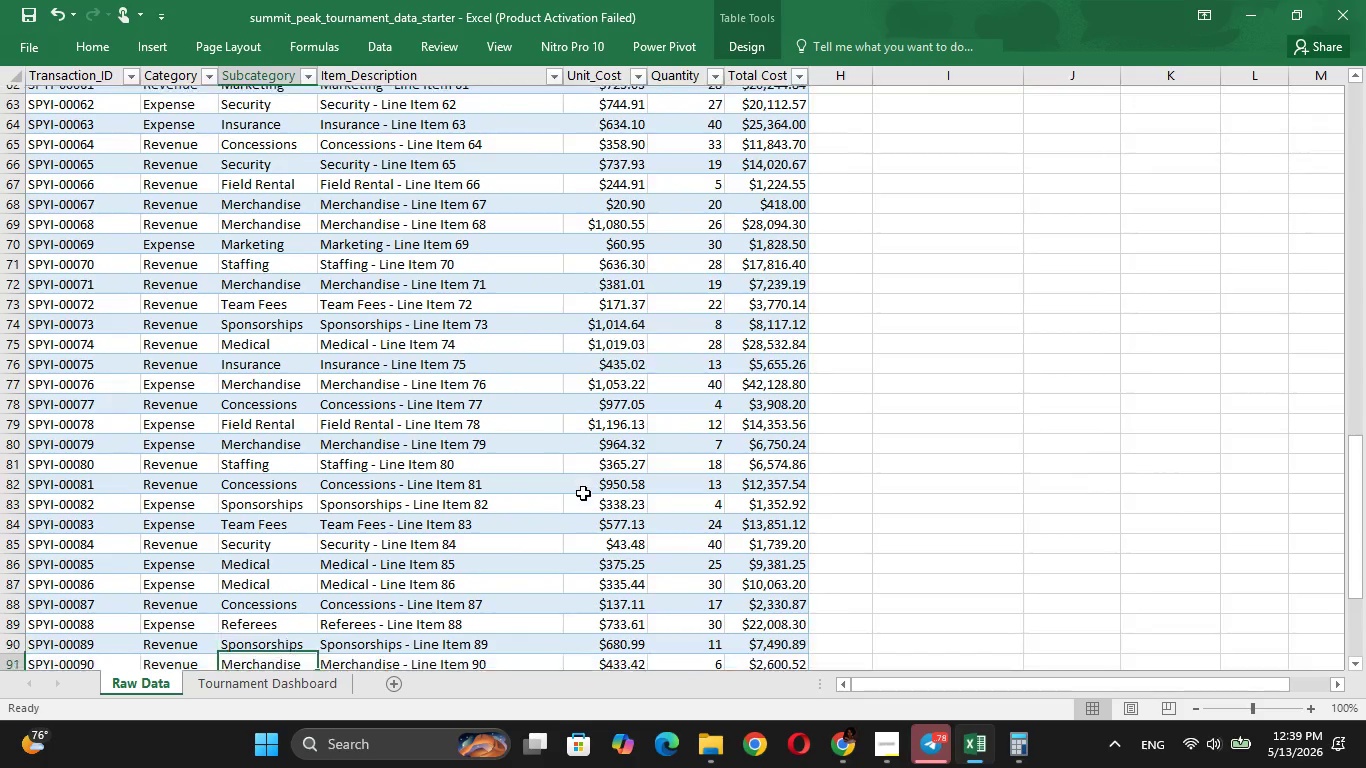 
key(ArrowDown)
 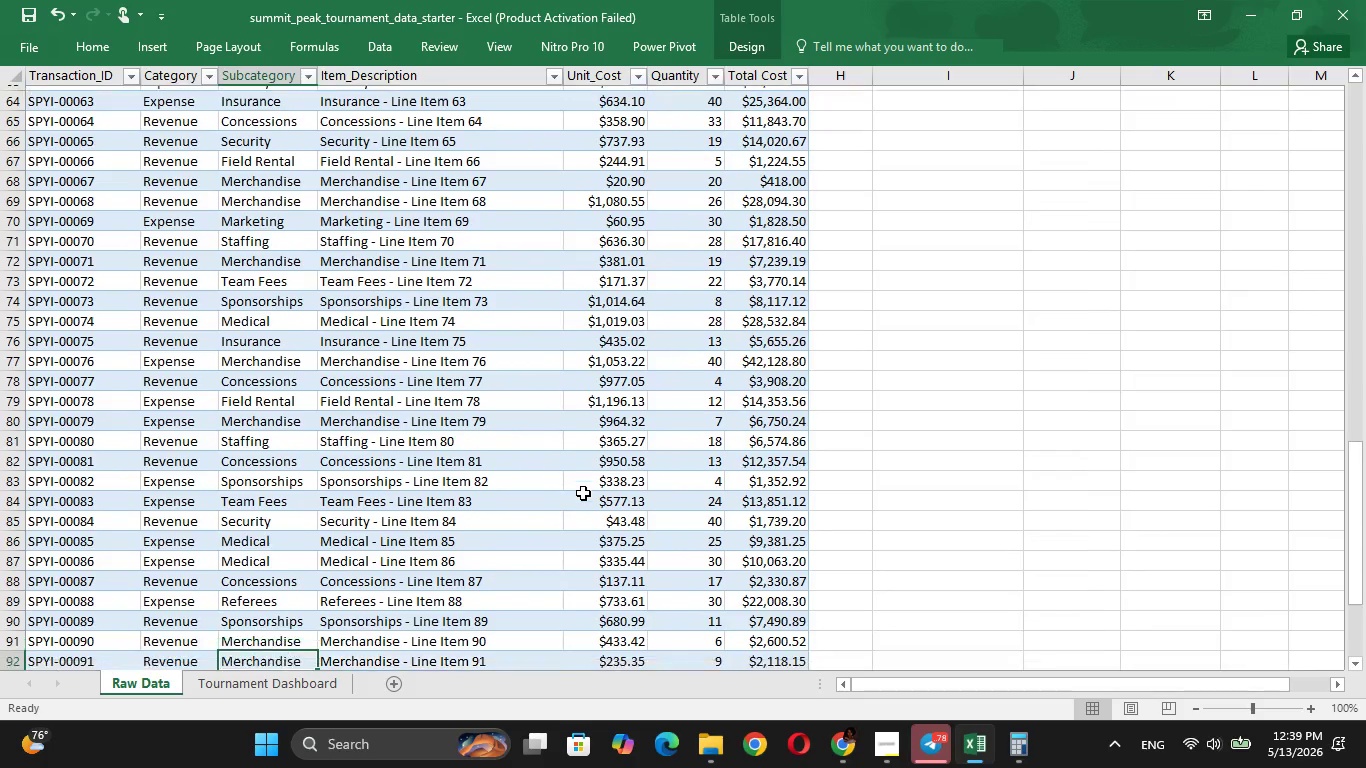 
key(ArrowDown)
 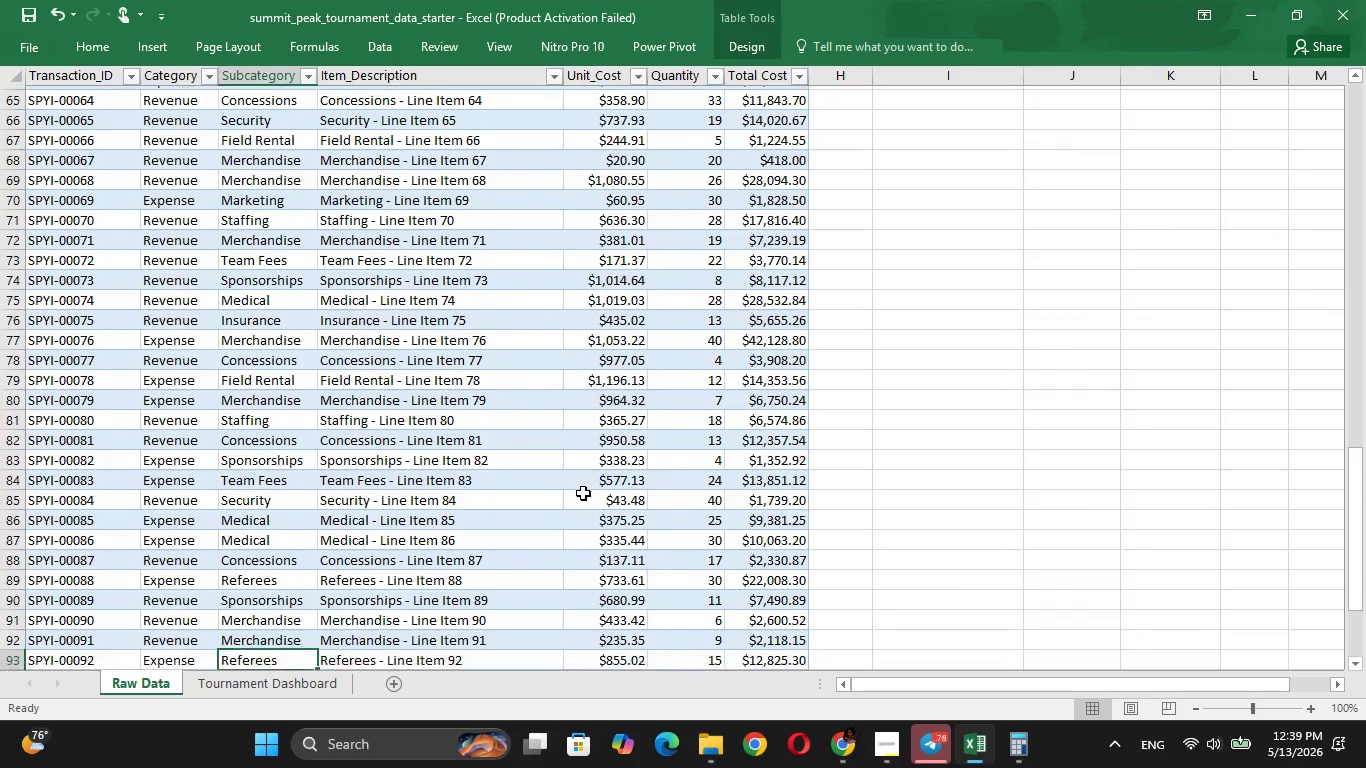 
key(ArrowDown)
 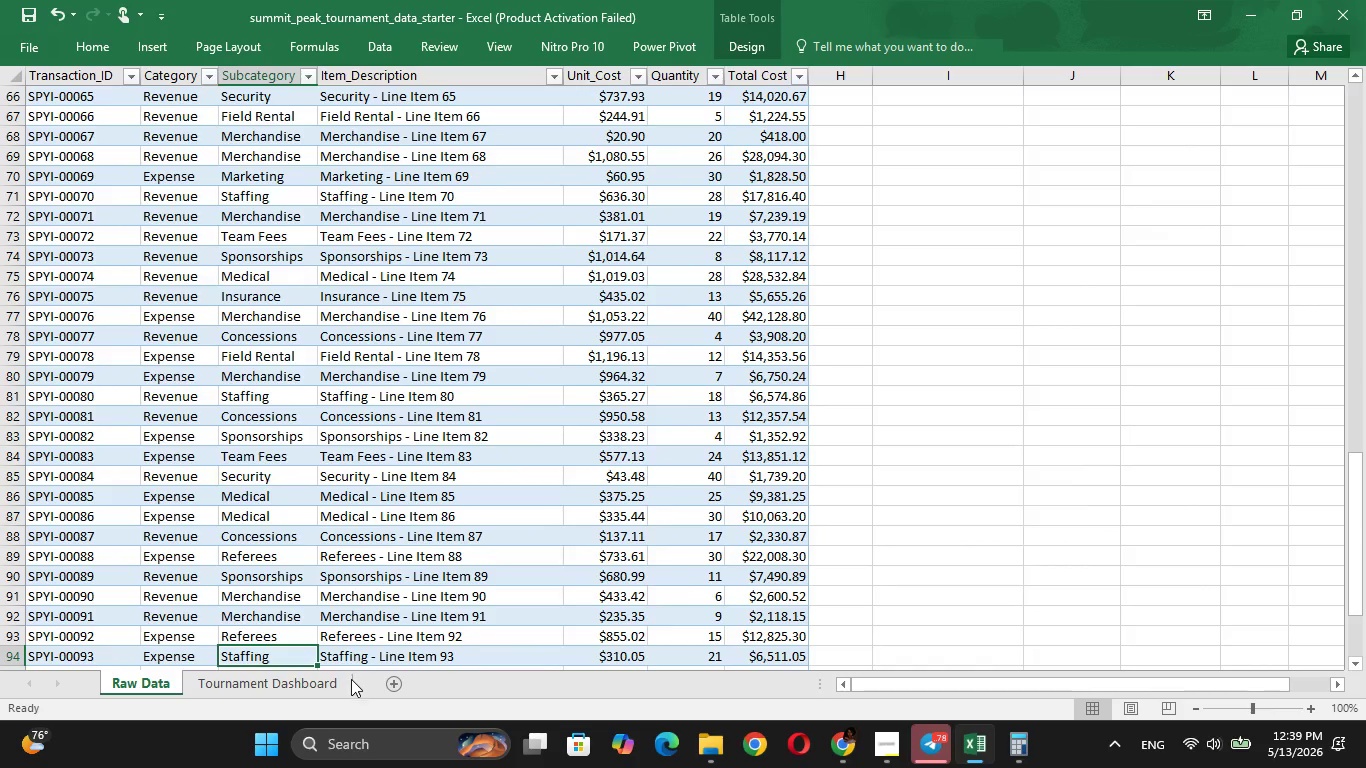 
left_click([323, 678])
 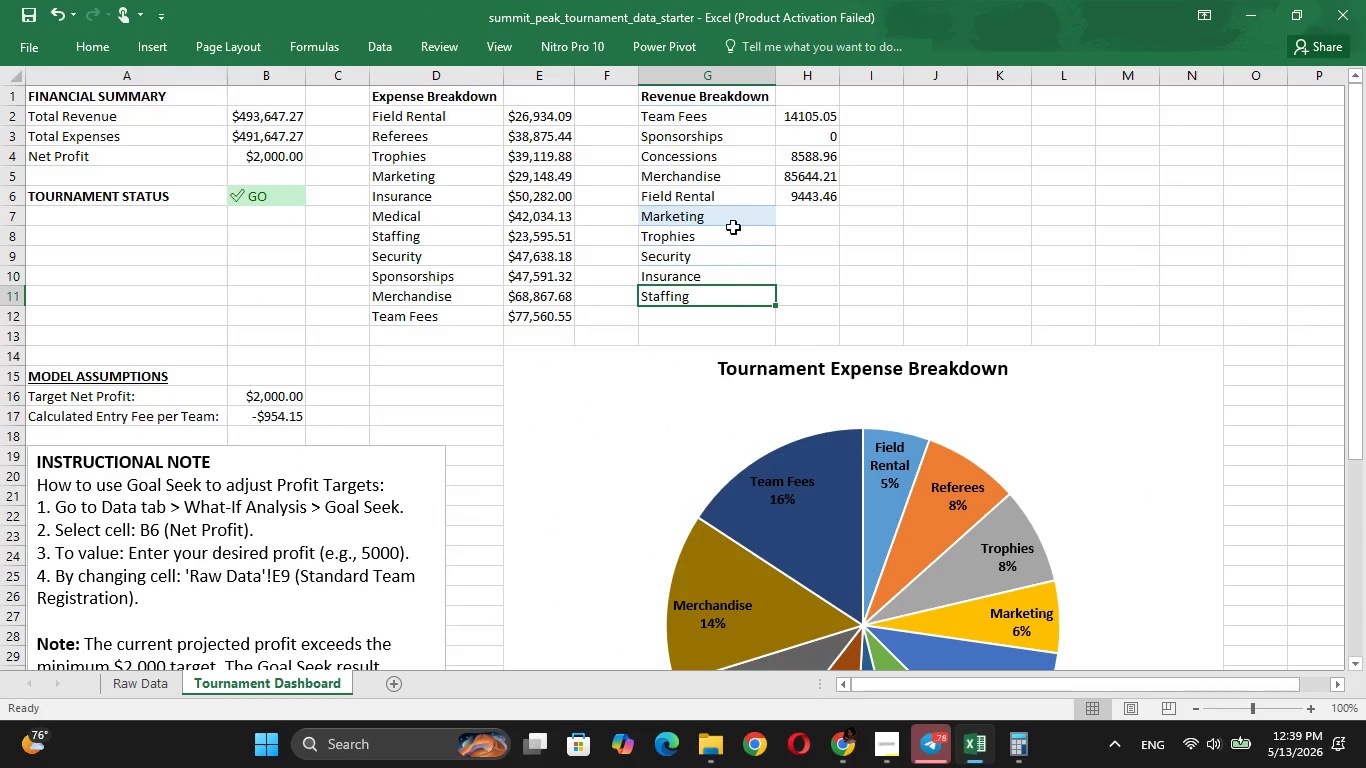 
left_click([730, 208])
 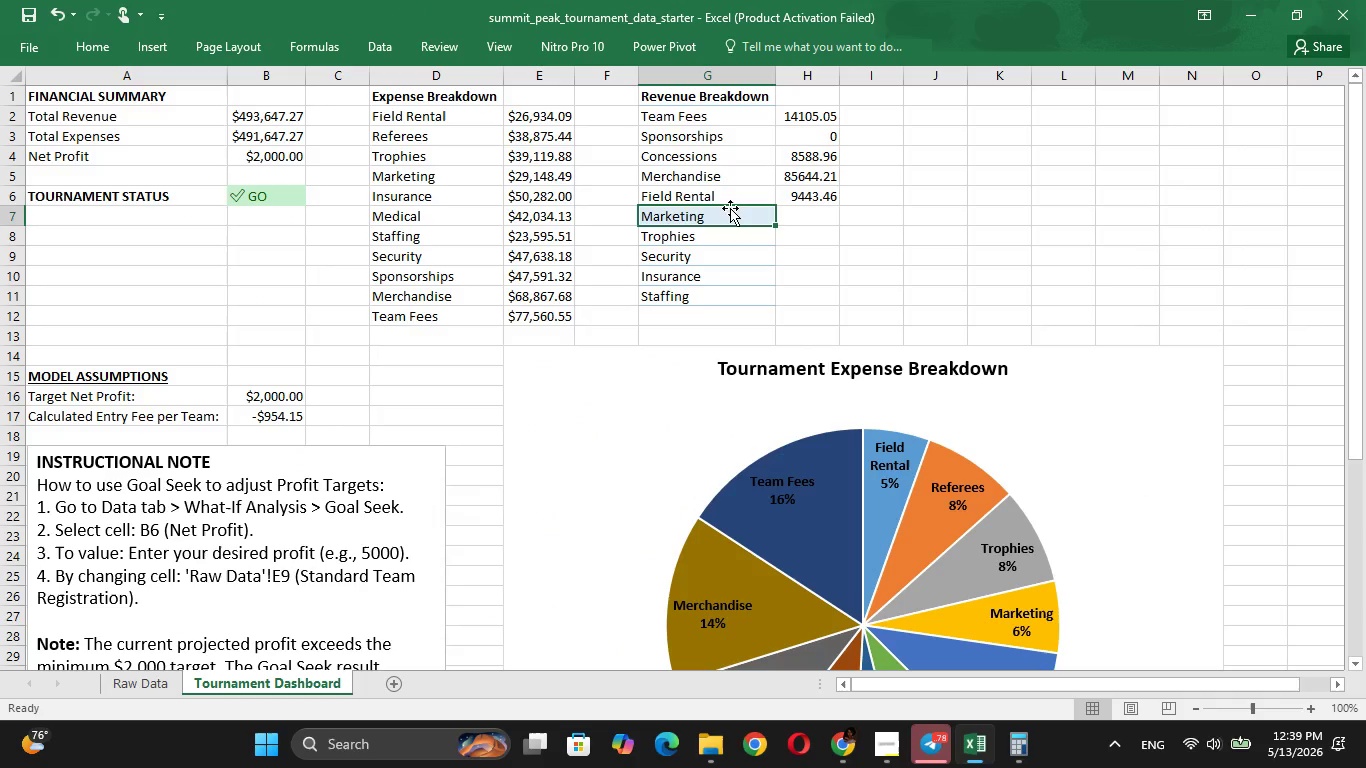 
key(Shift+ArrowDown)
 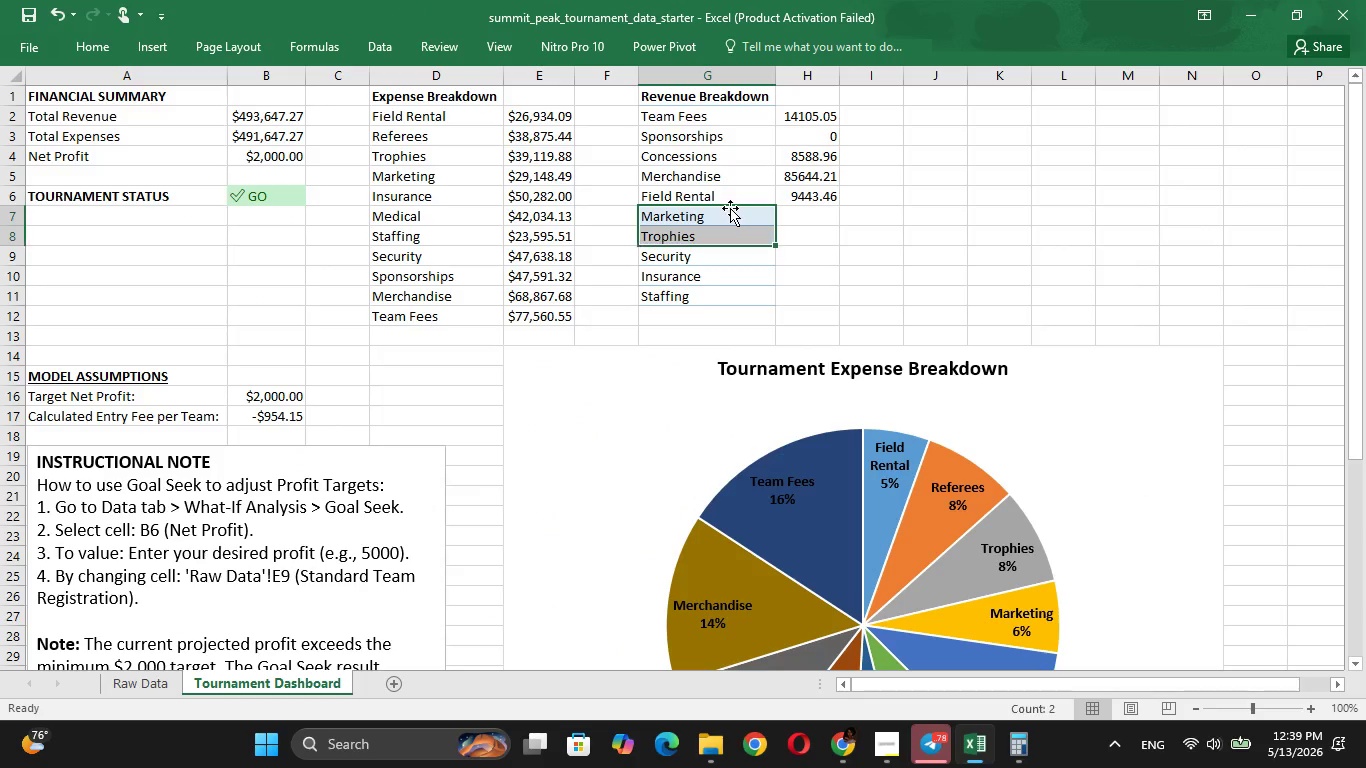 
key(Shift+ArrowDown)
 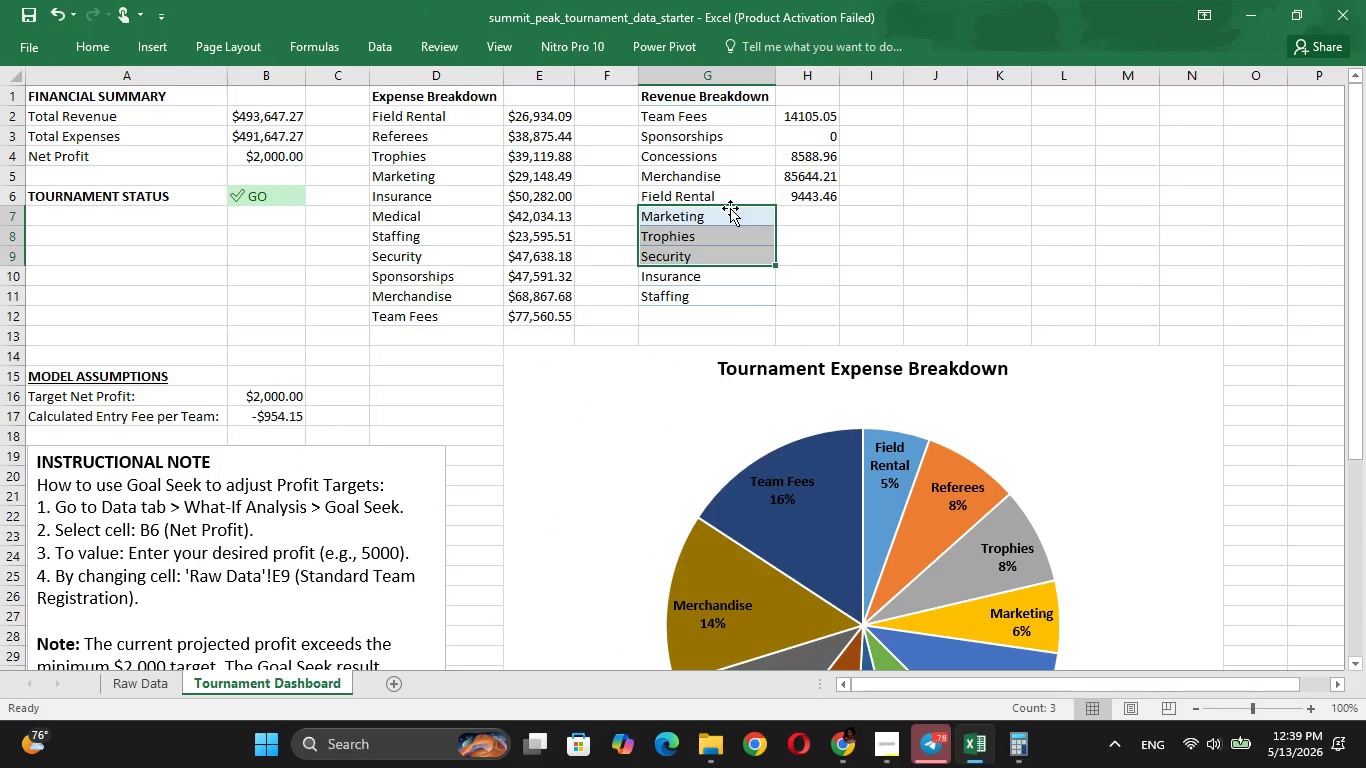 
key(Shift+ArrowDown)
 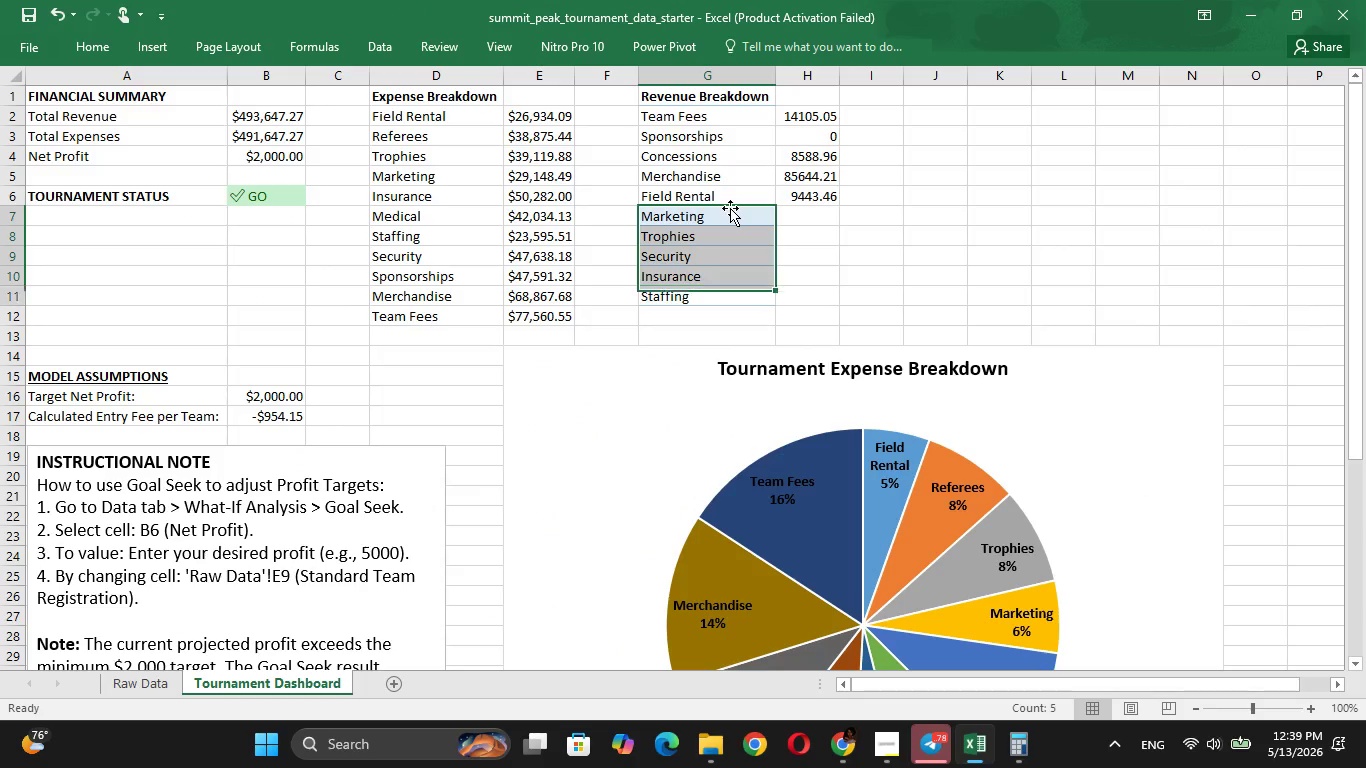 
key(Shift+ArrowDown)
 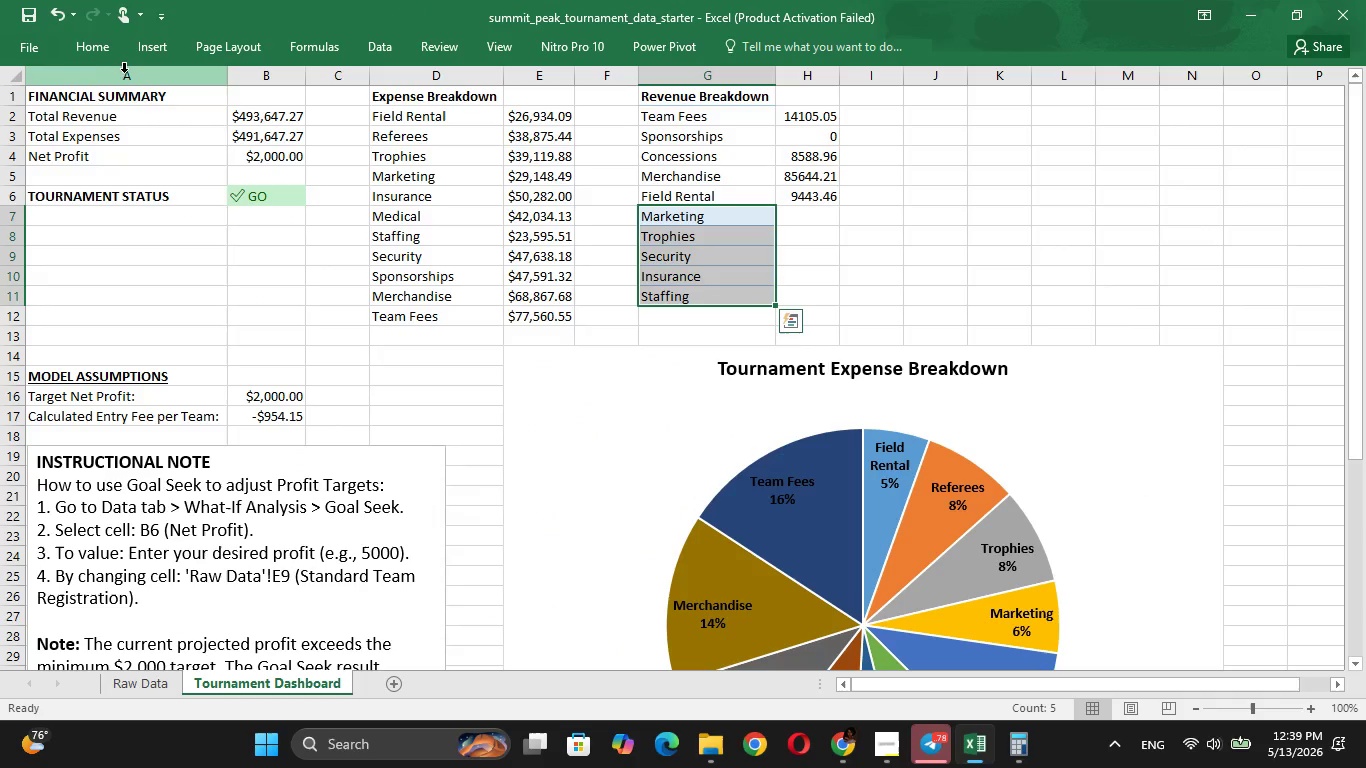 
left_click([112, 62])
 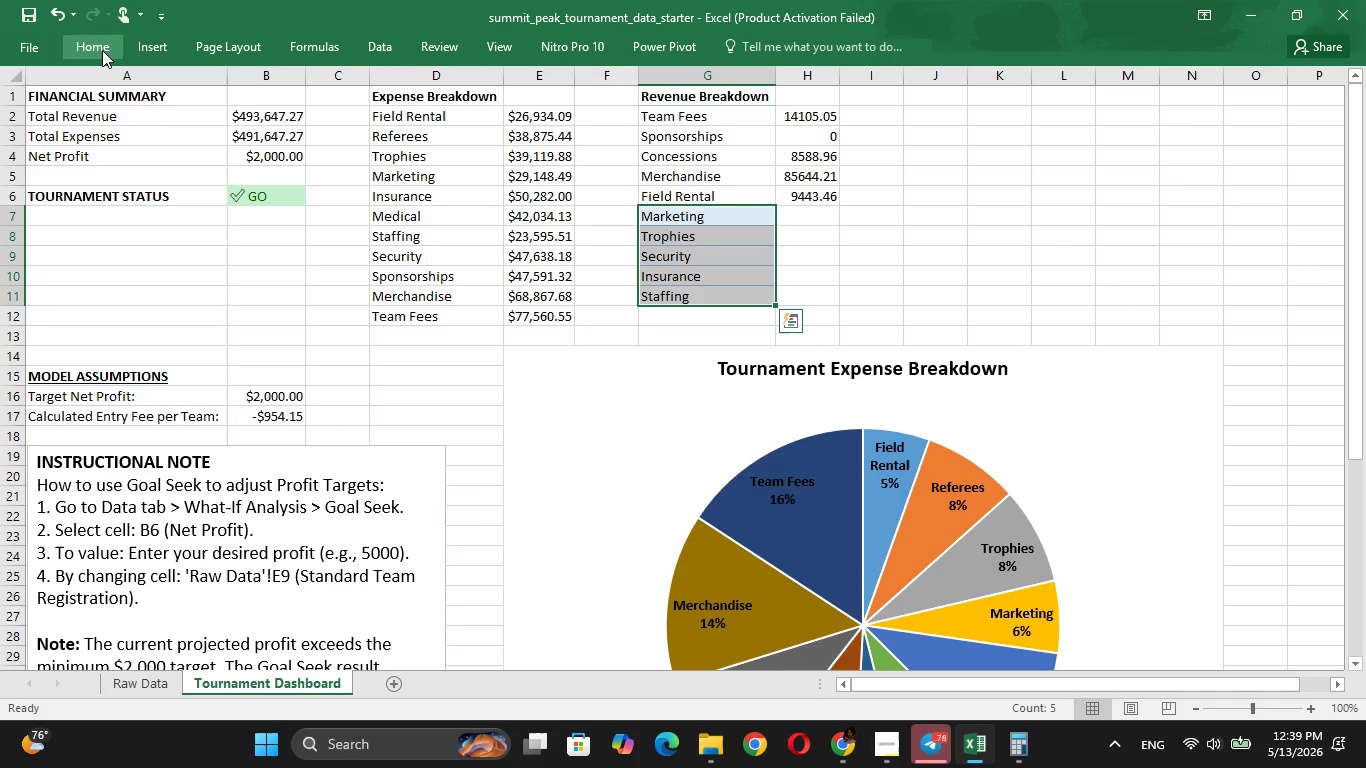 
left_click([102, 50])
 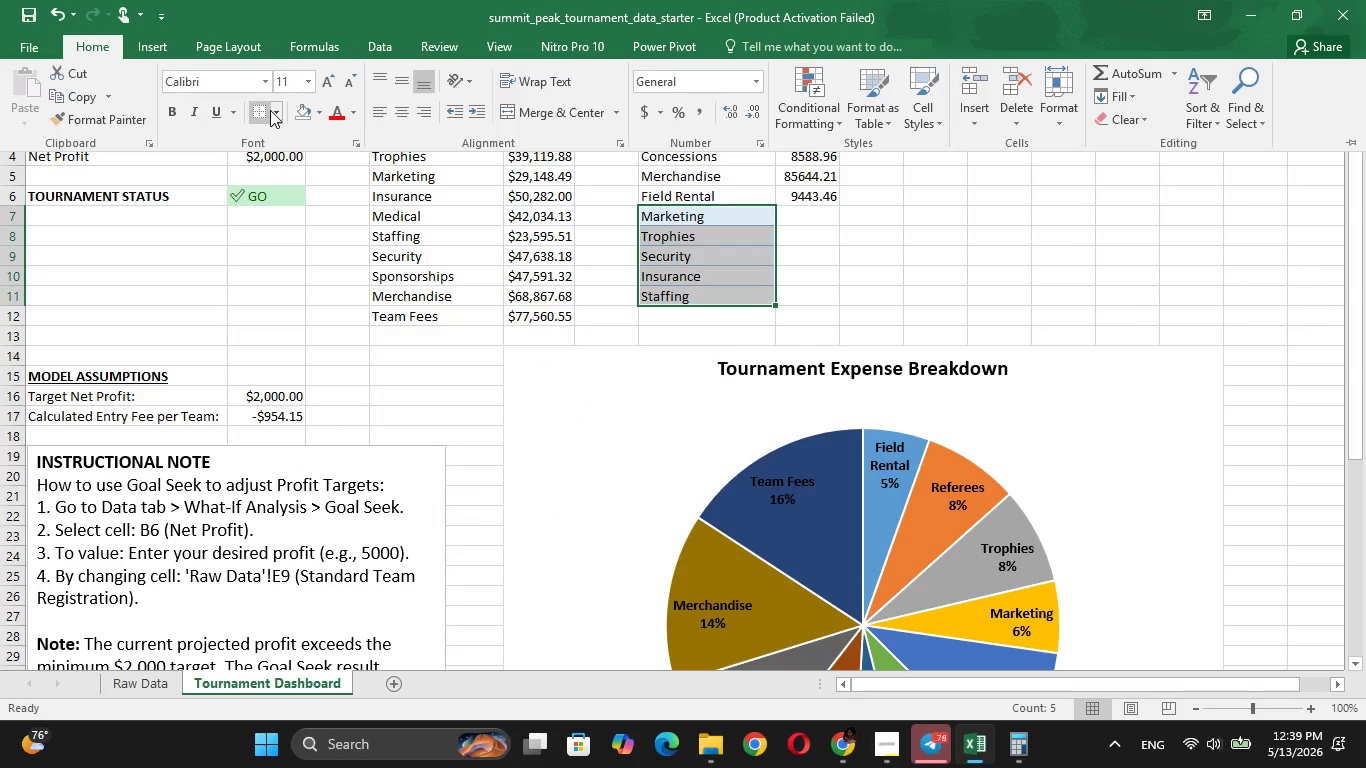 
left_click([278, 115])
 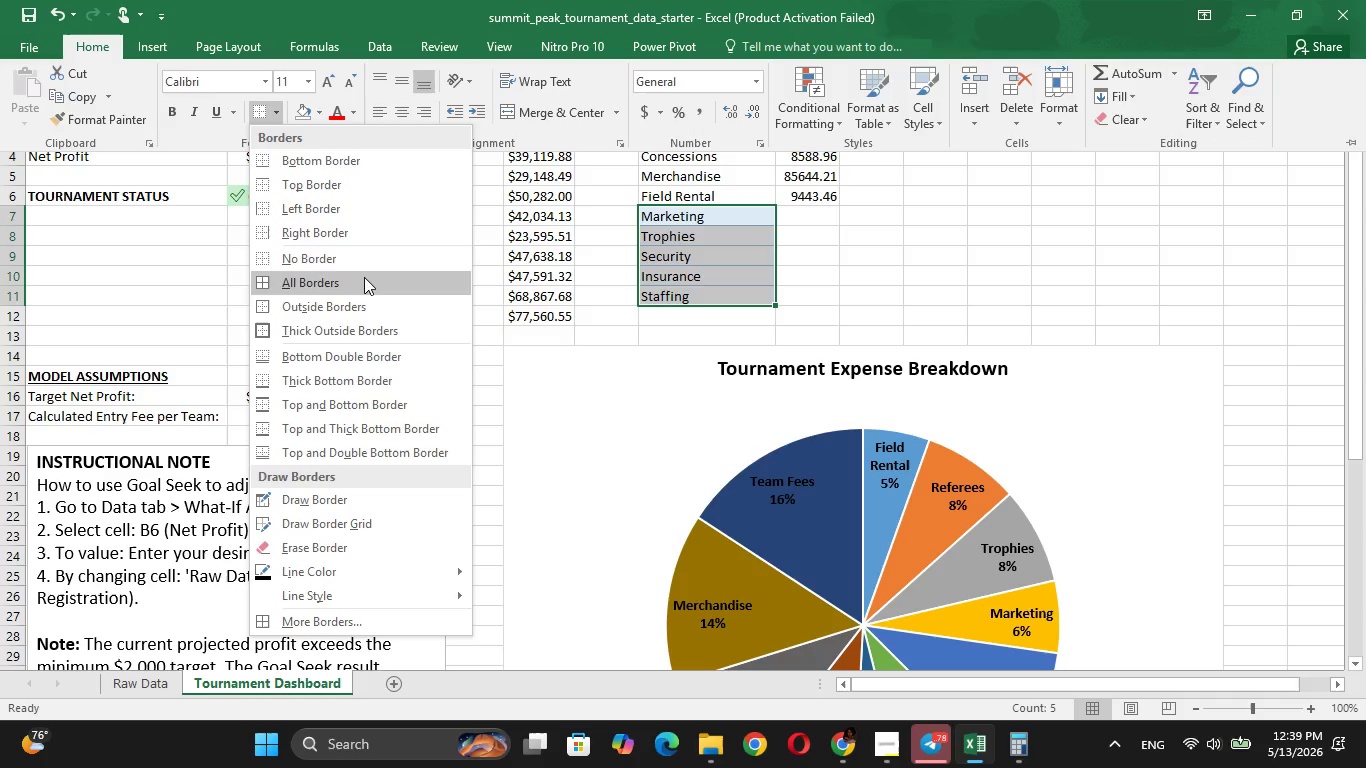 
left_click([357, 264])
 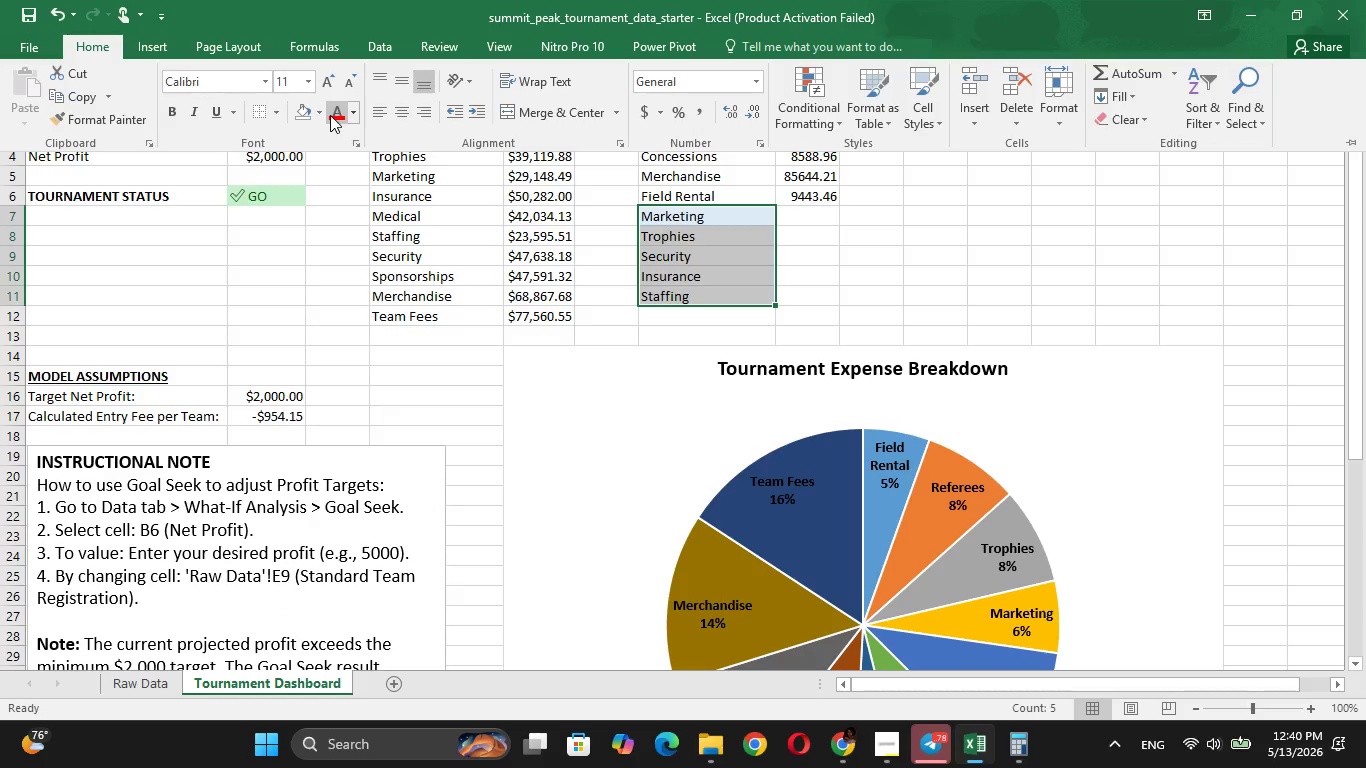 
left_click([321, 110])
 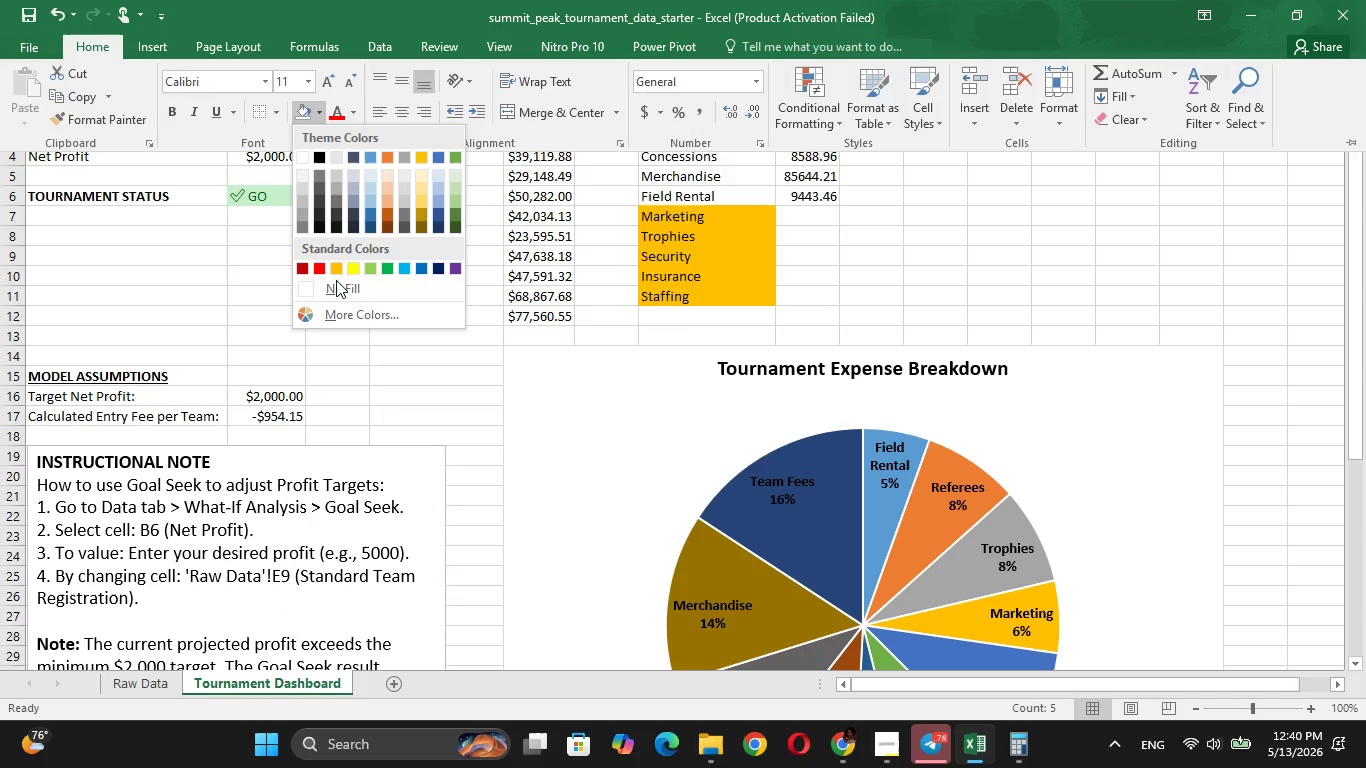 
left_click([338, 287])
 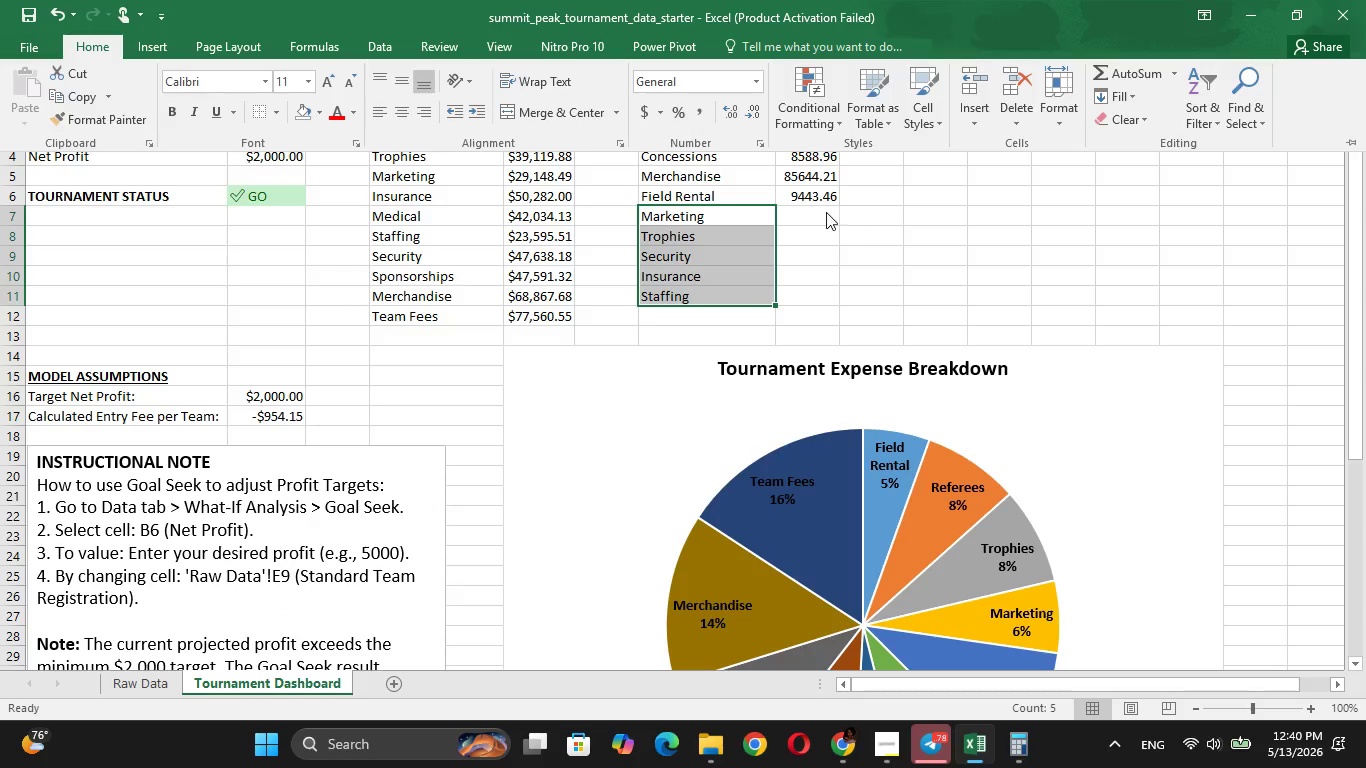 
left_click([818, 212])
 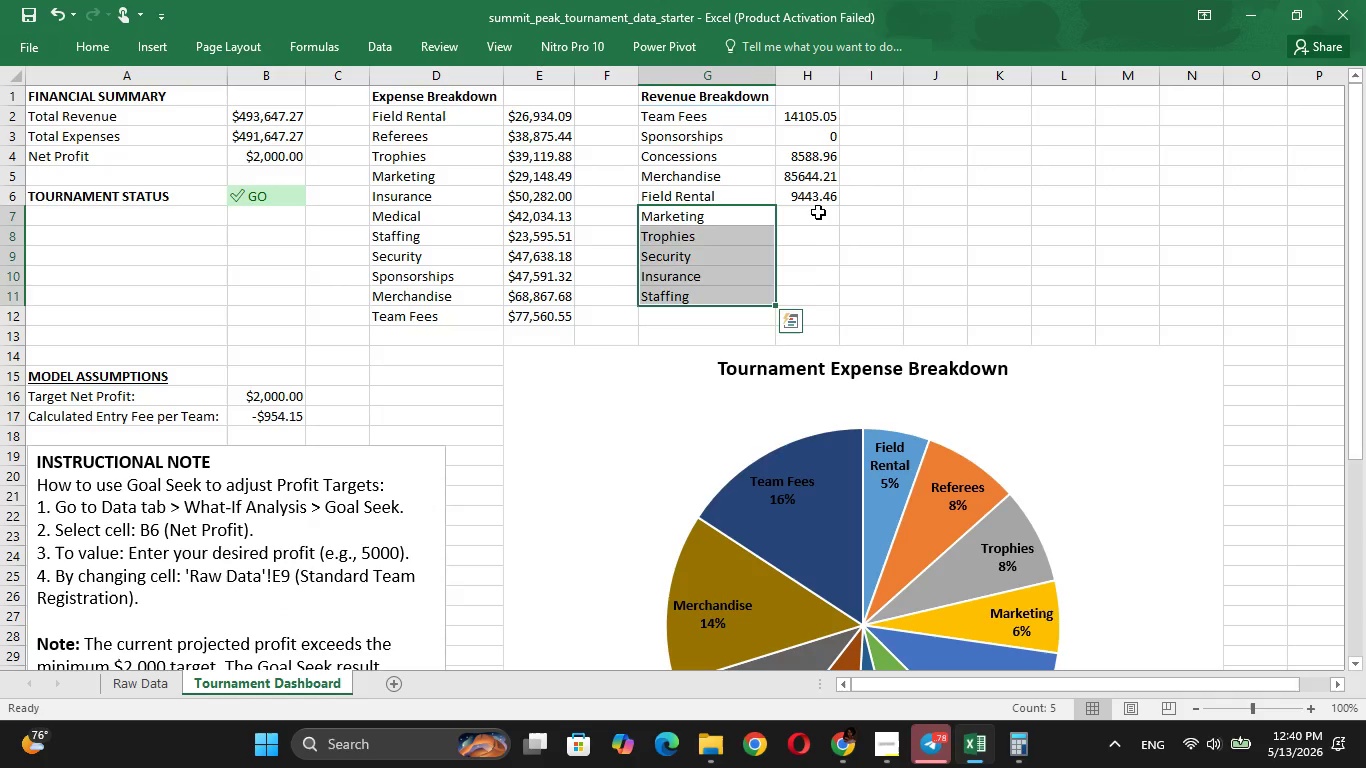 
left_click([818, 212])
 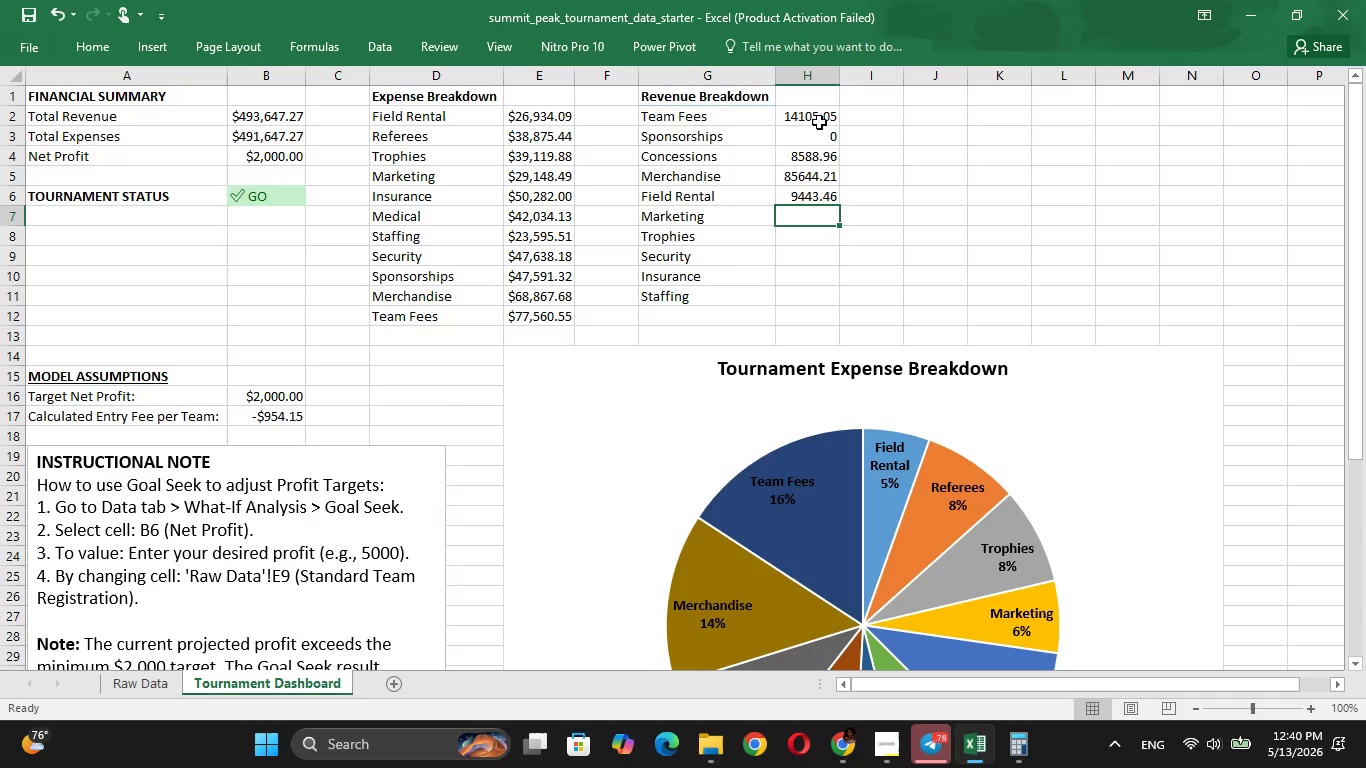 
left_click([819, 119])
 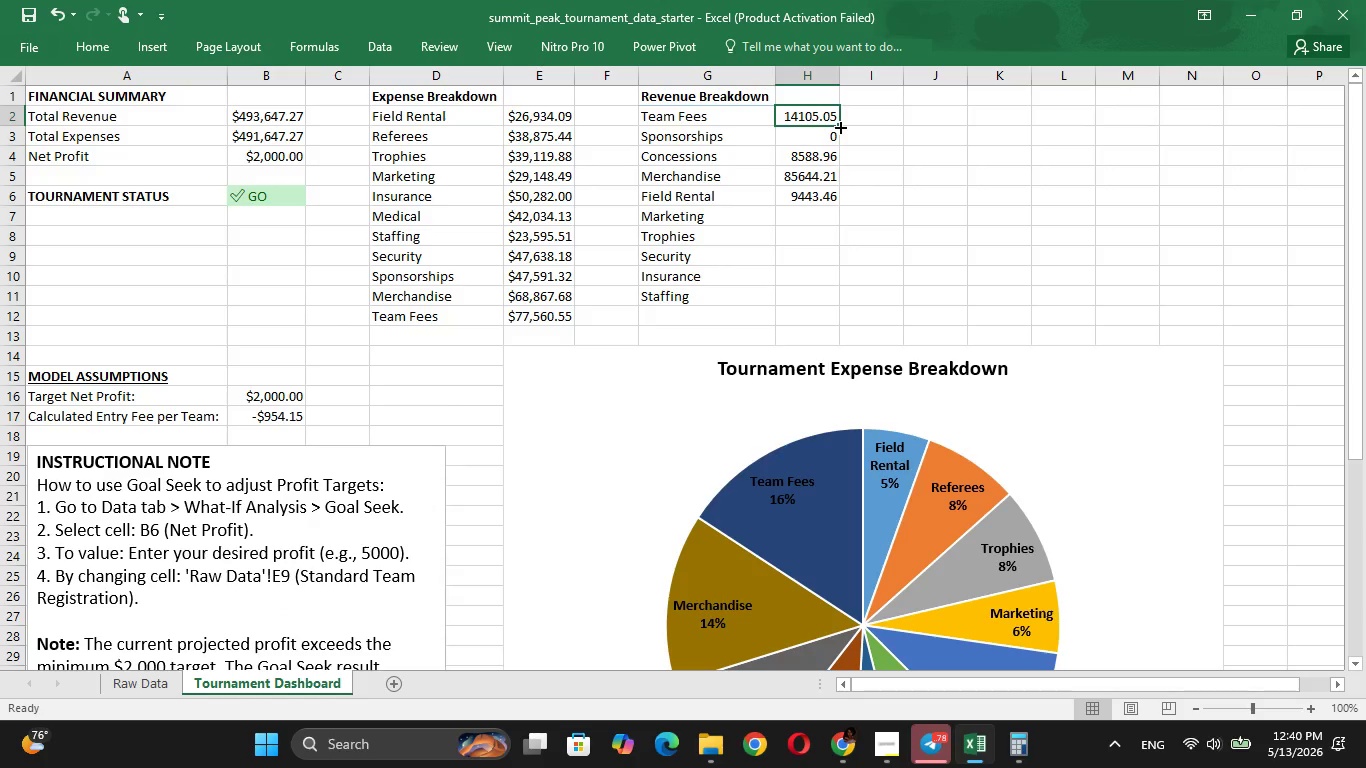 
left_click_drag(start_coordinate=[839, 126], to_coordinate=[837, 298])
 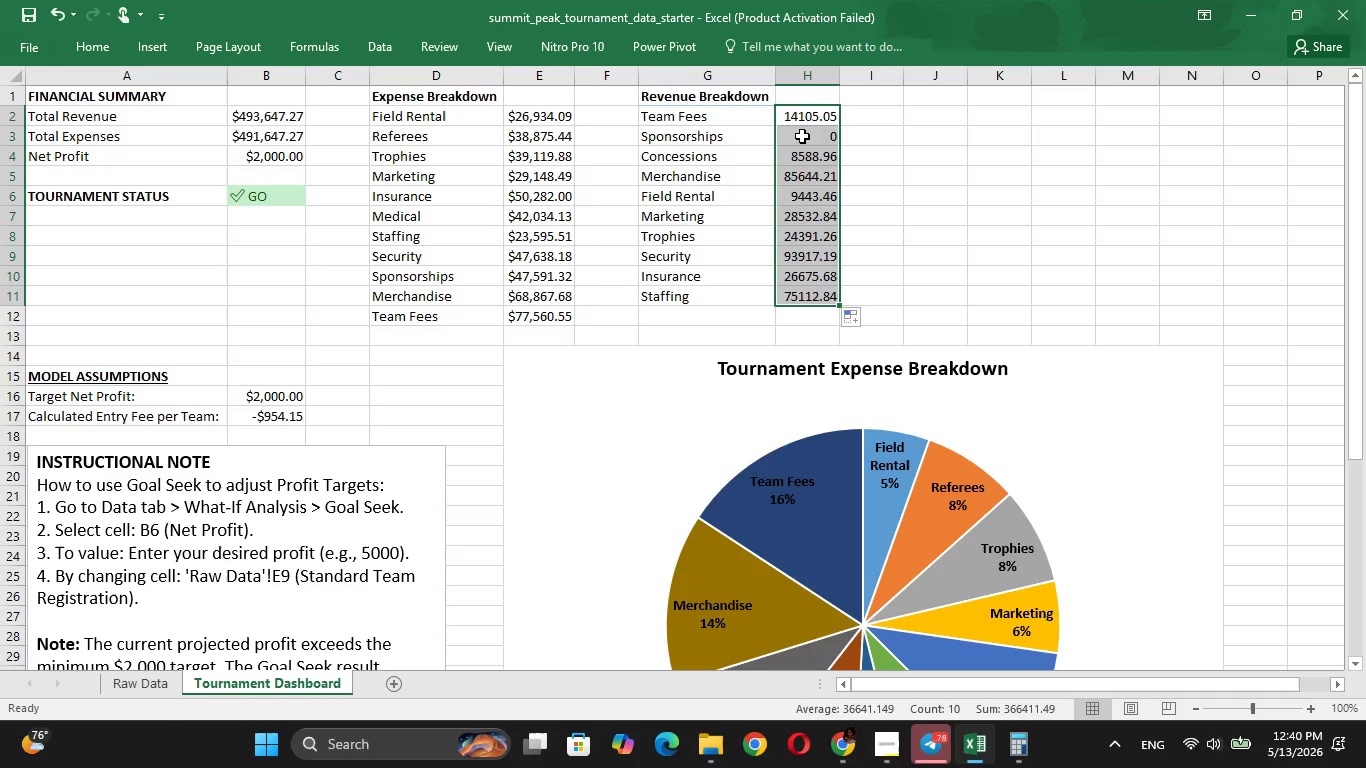 
left_click([799, 118])
 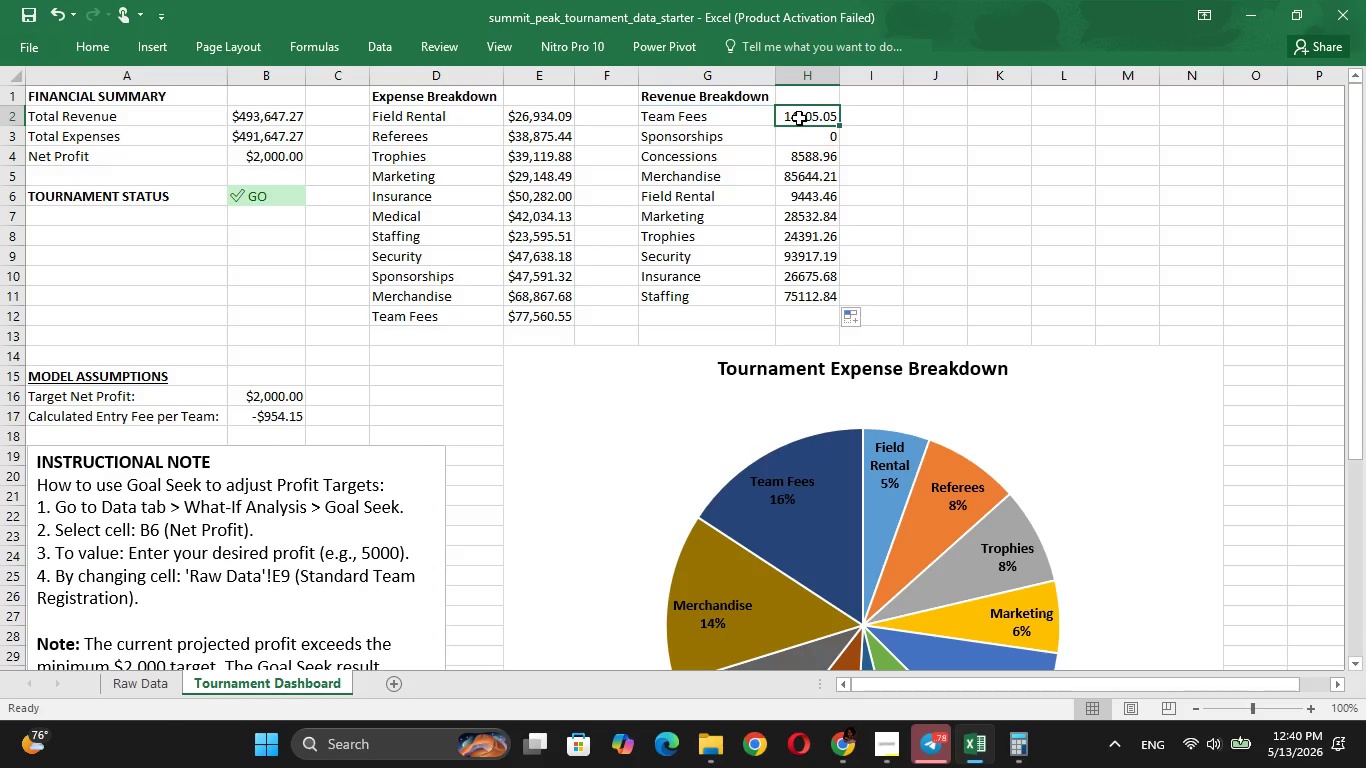 
key(Shift+ArrowDown)
 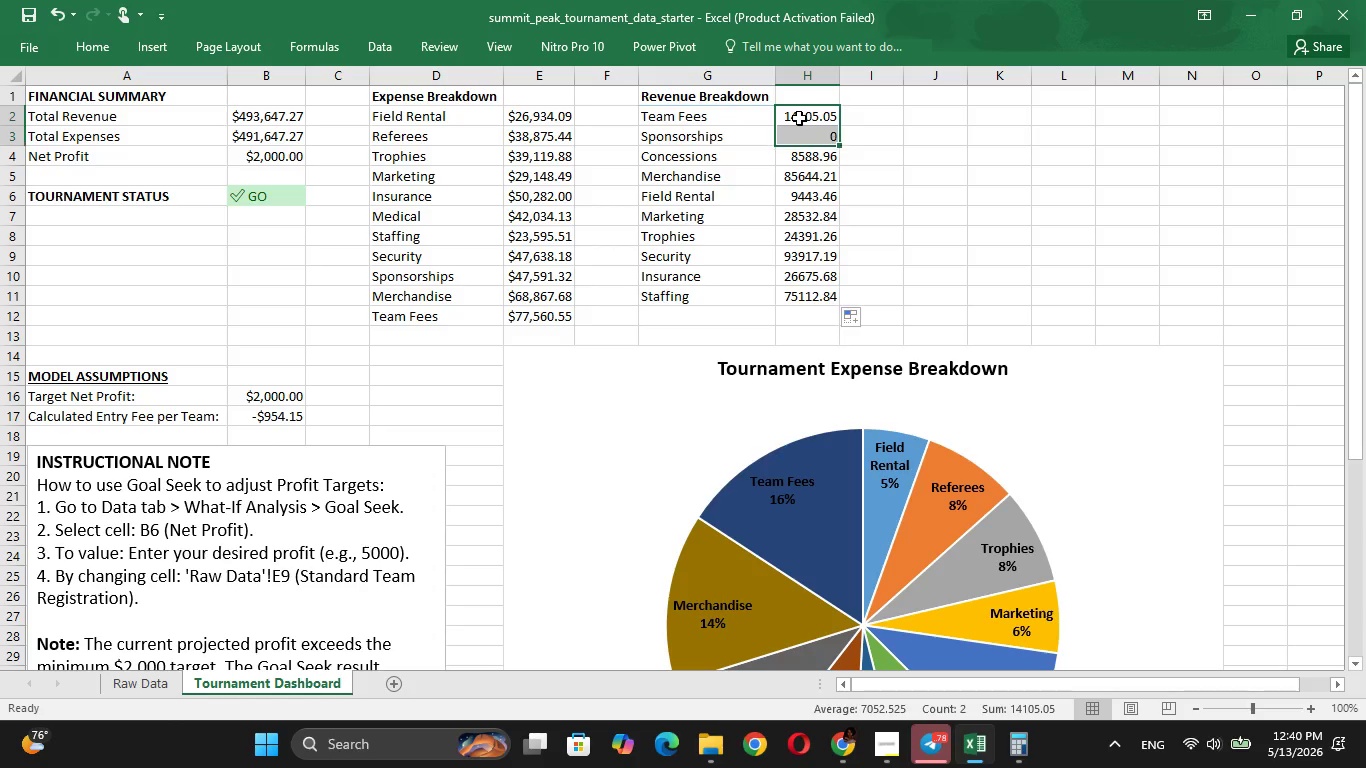 
key(Shift+ArrowDown)
 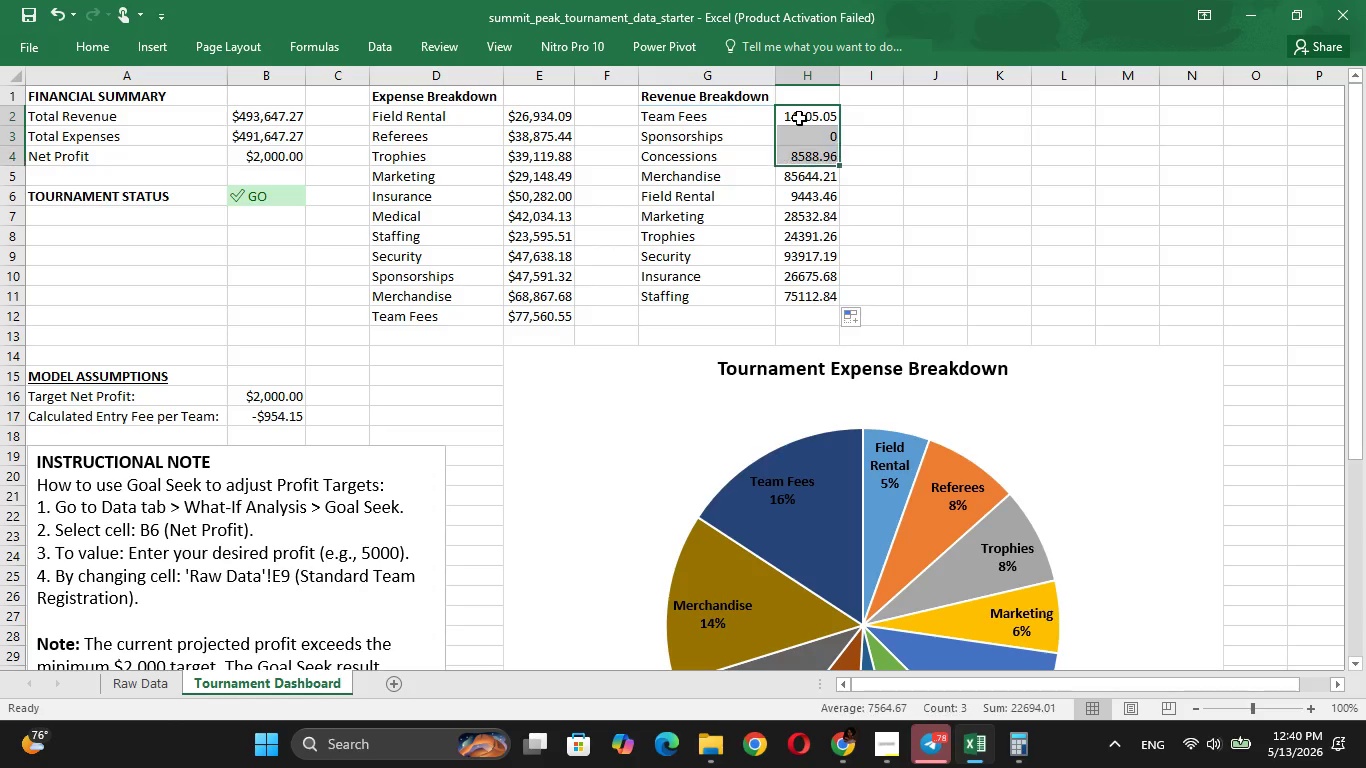 
key(Shift+ArrowDown)
 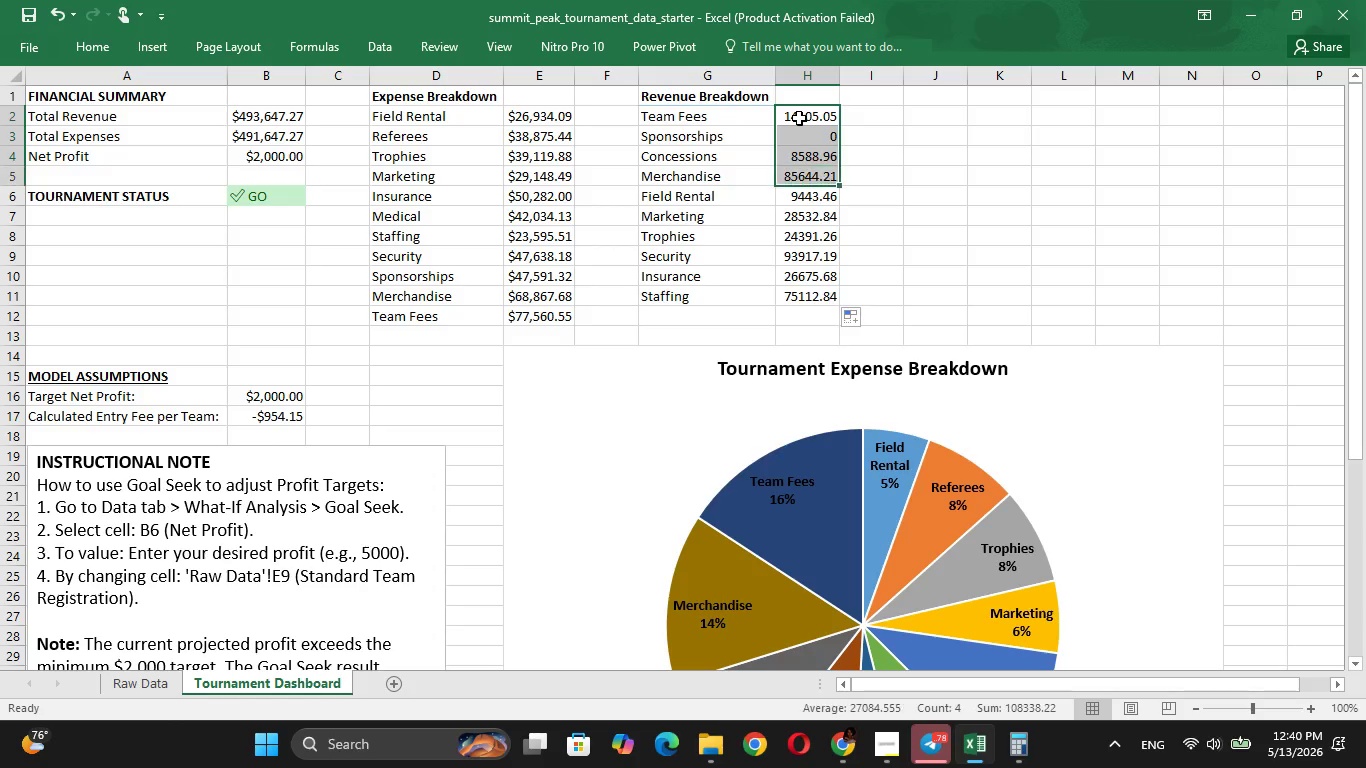 
key(Shift+ArrowDown)
 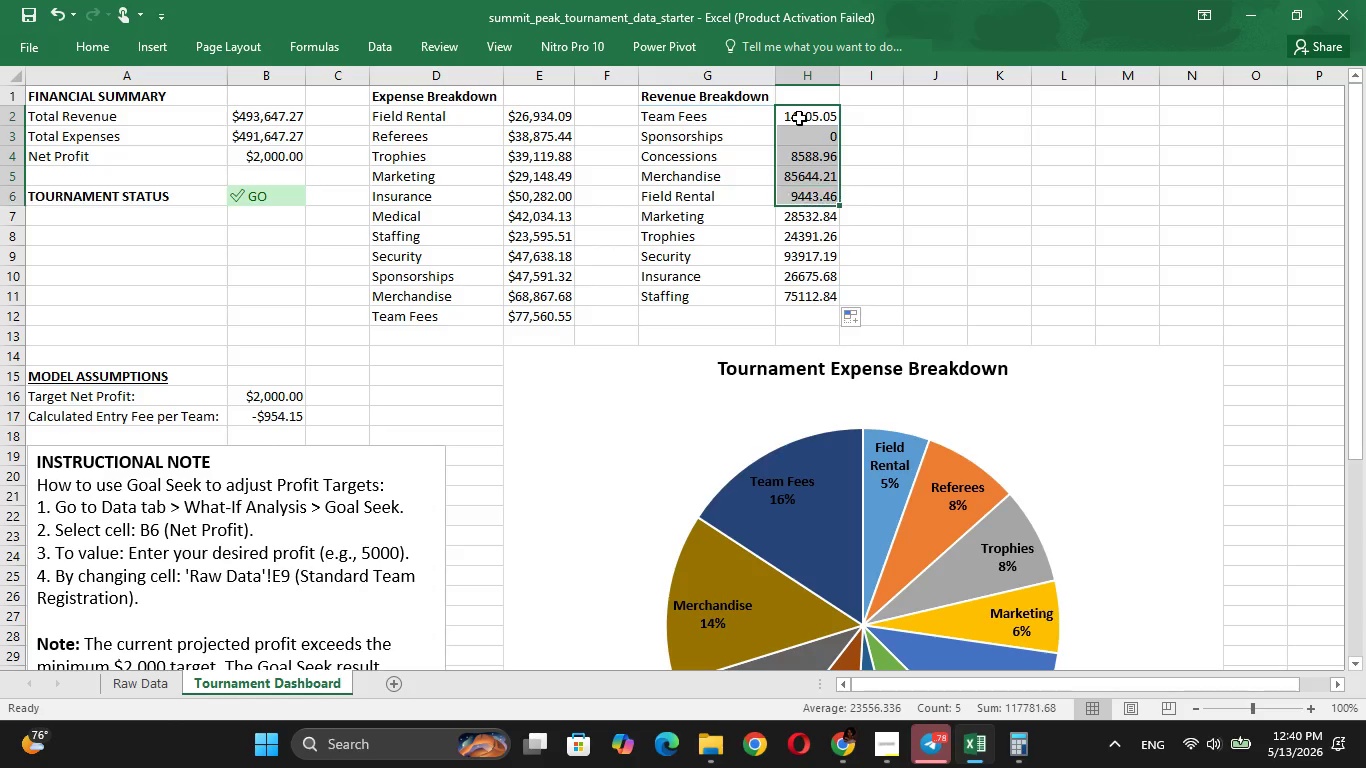 
key(Shift+ArrowDown)
 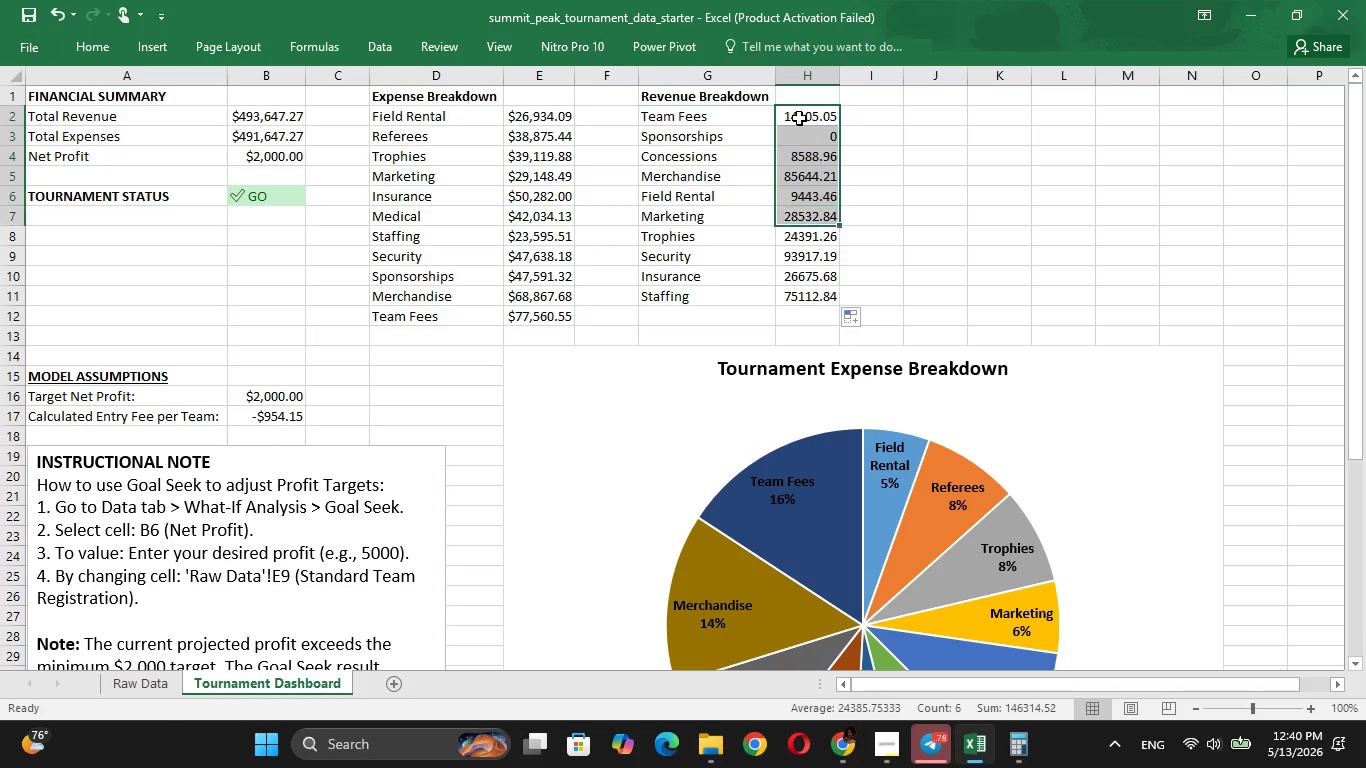 
key(Shift+ArrowDown)
 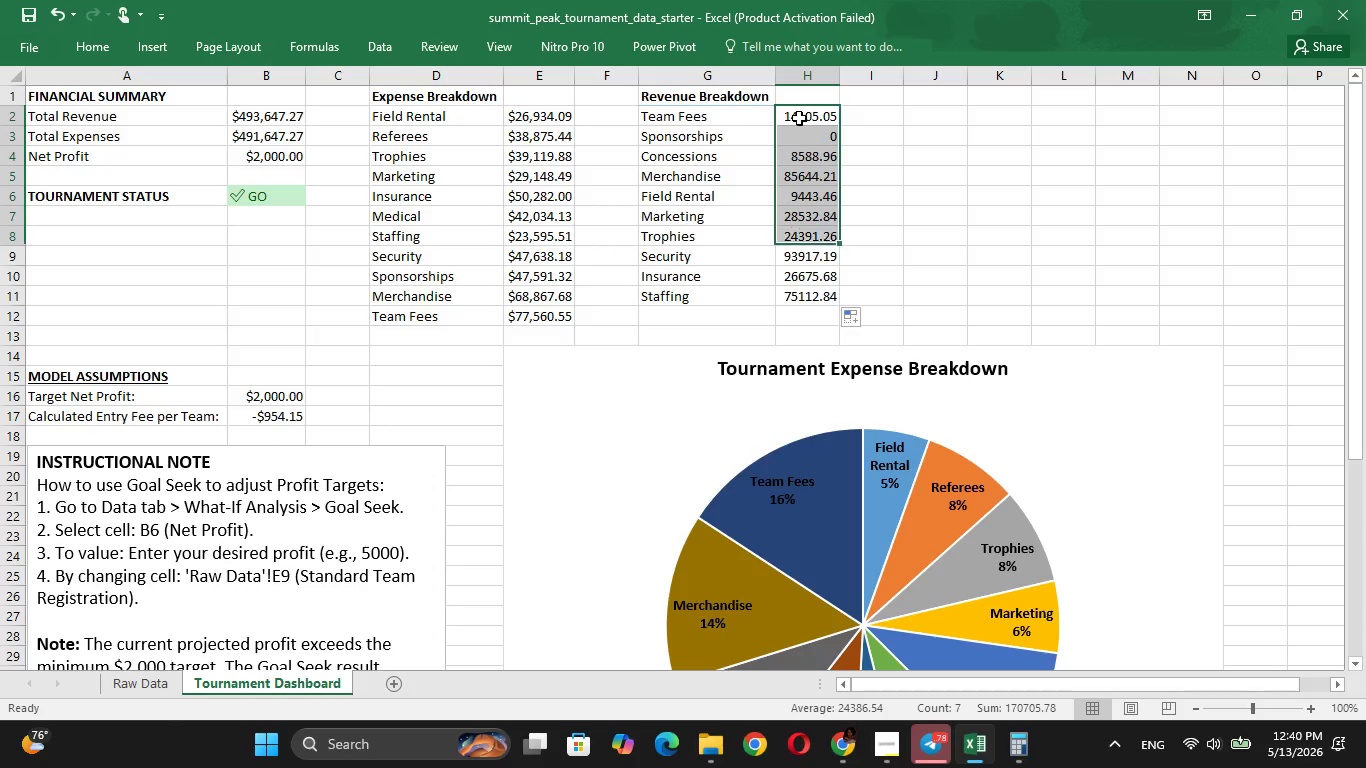 
key(Shift+ArrowDown)
 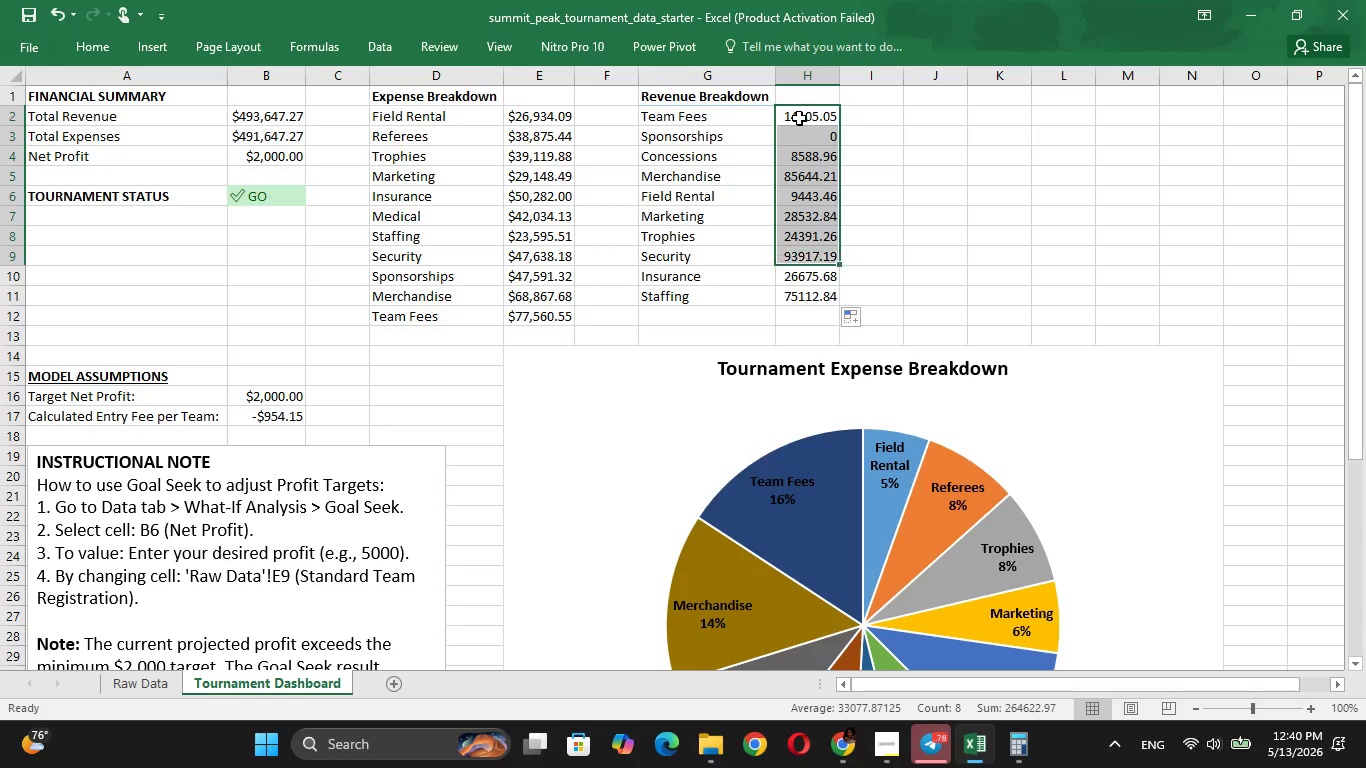 
key(Shift+ArrowDown)
 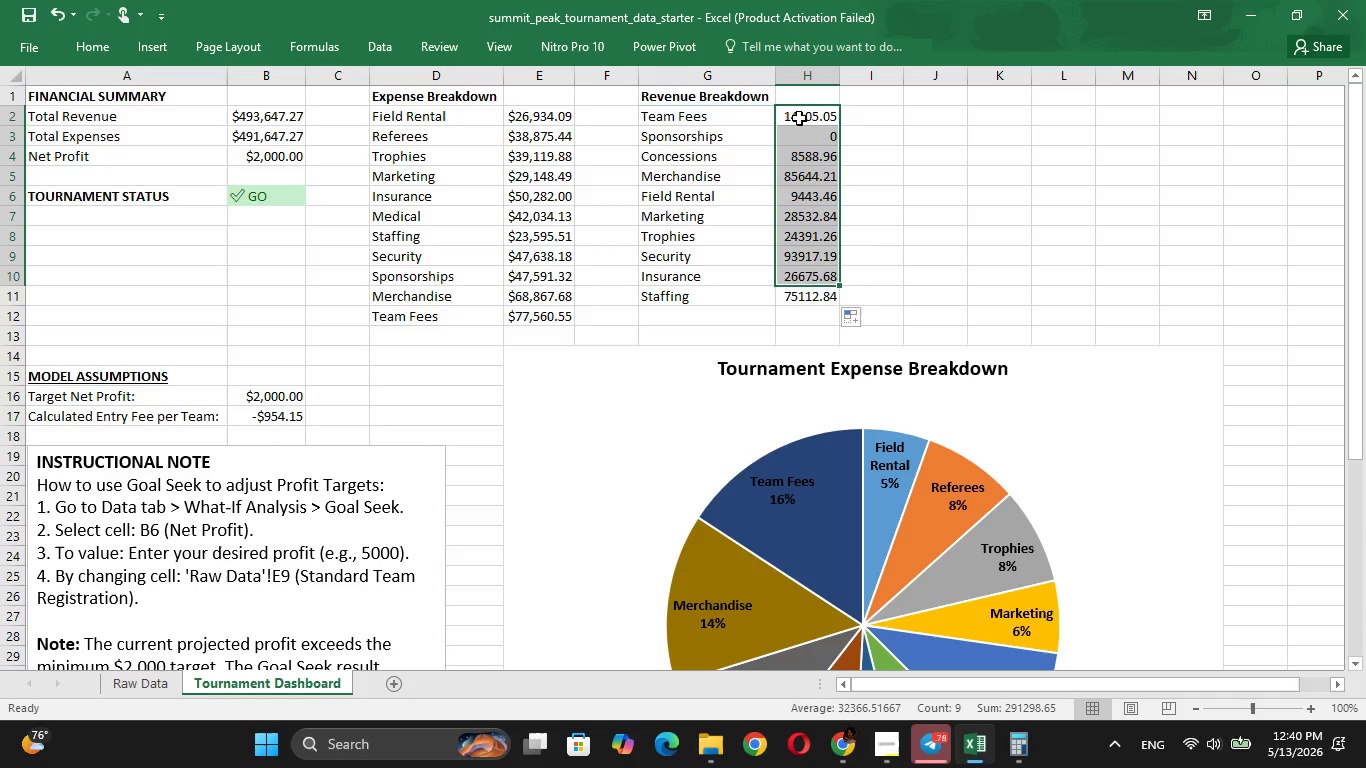 
key(Shift+ArrowDown)
 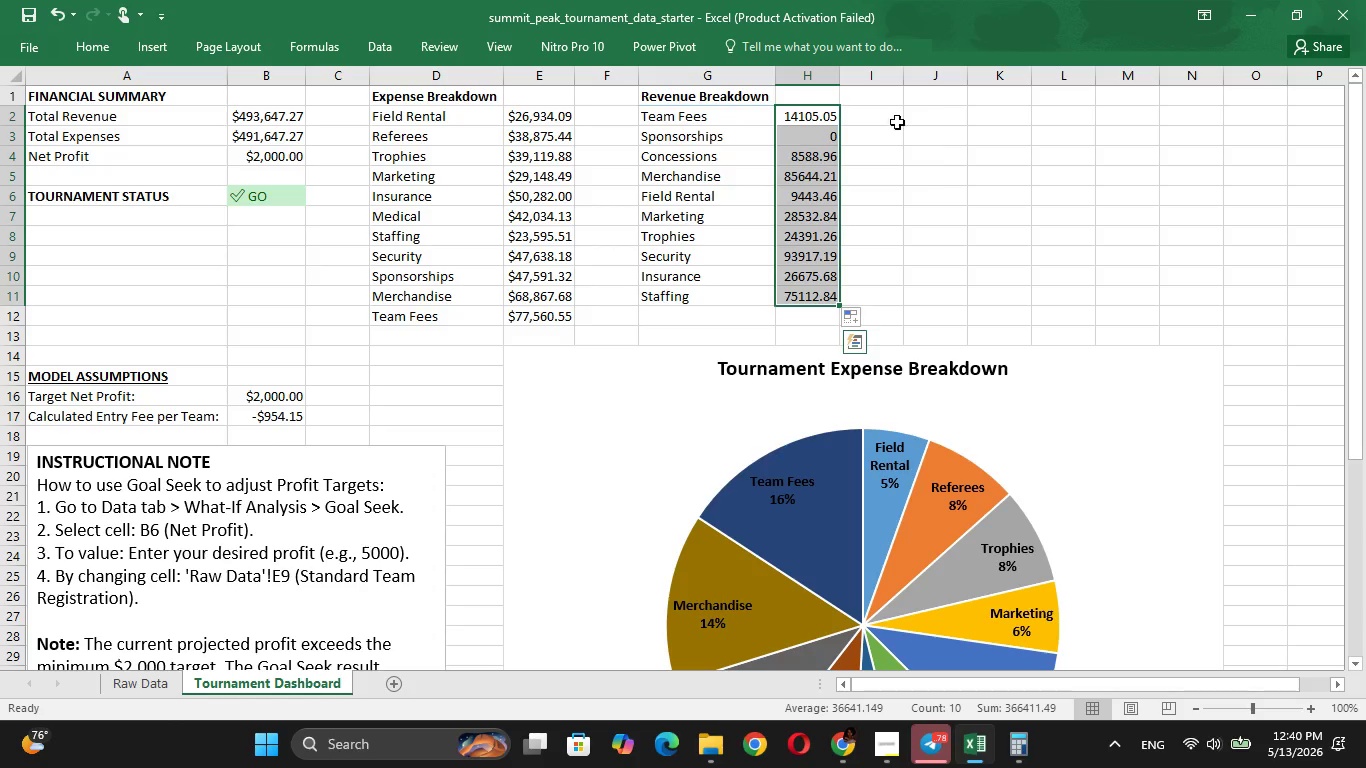 
left_click([911, 122])
 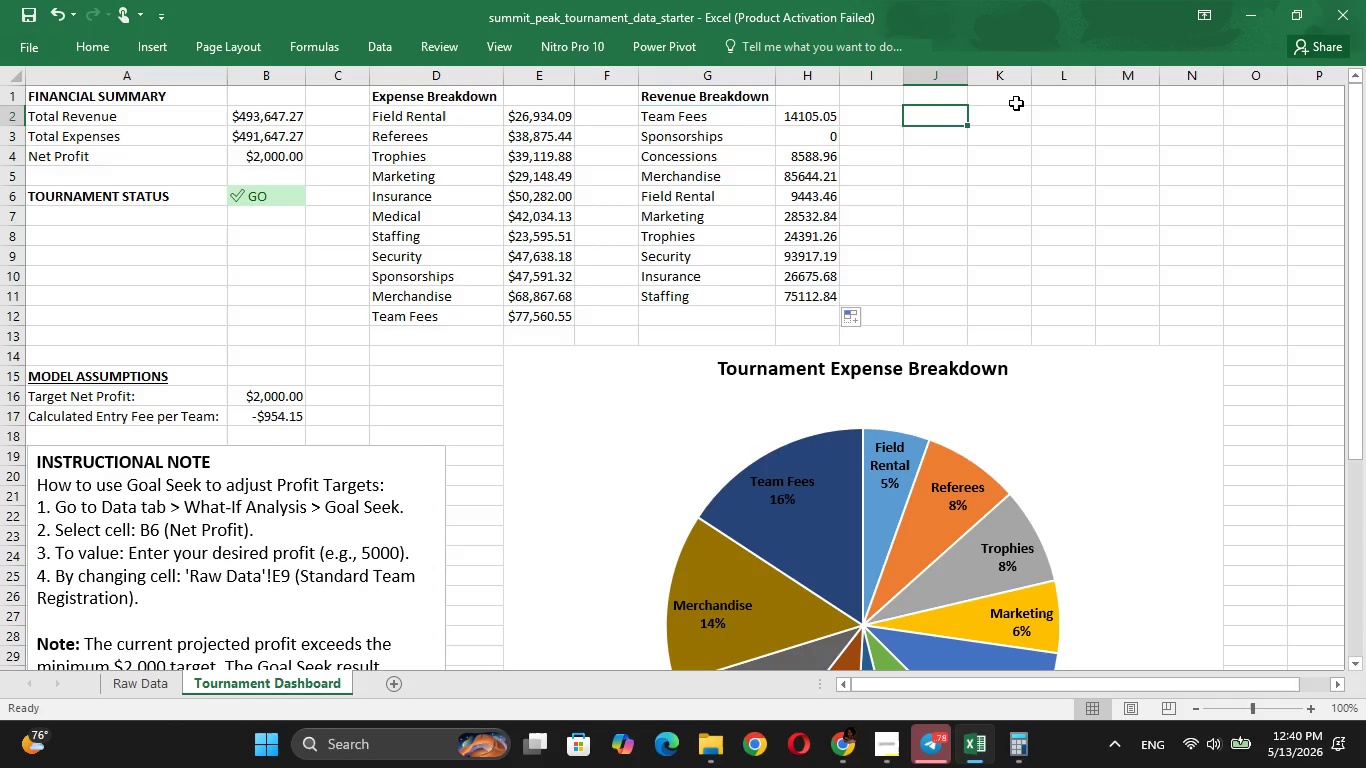 
type(=SU)
 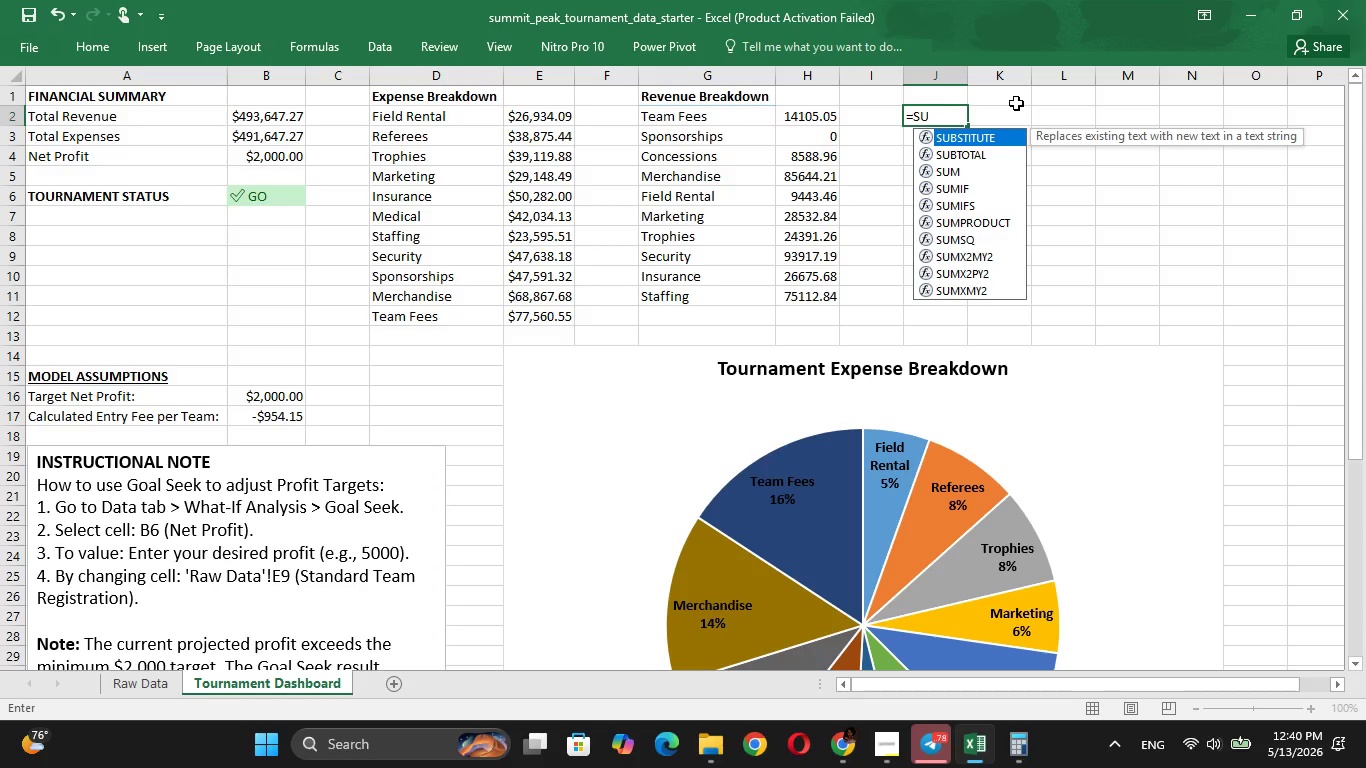 
key(ArrowDown)
 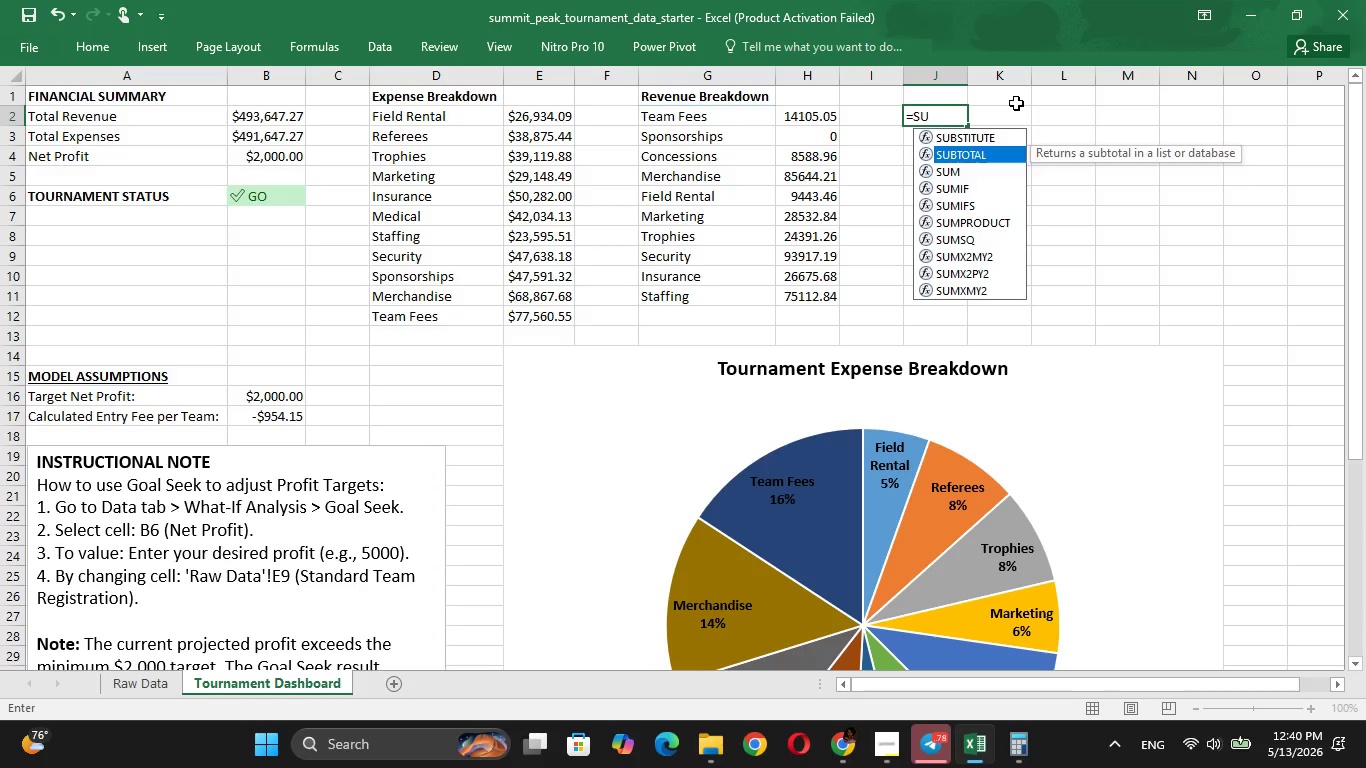 
key(ArrowDown)
 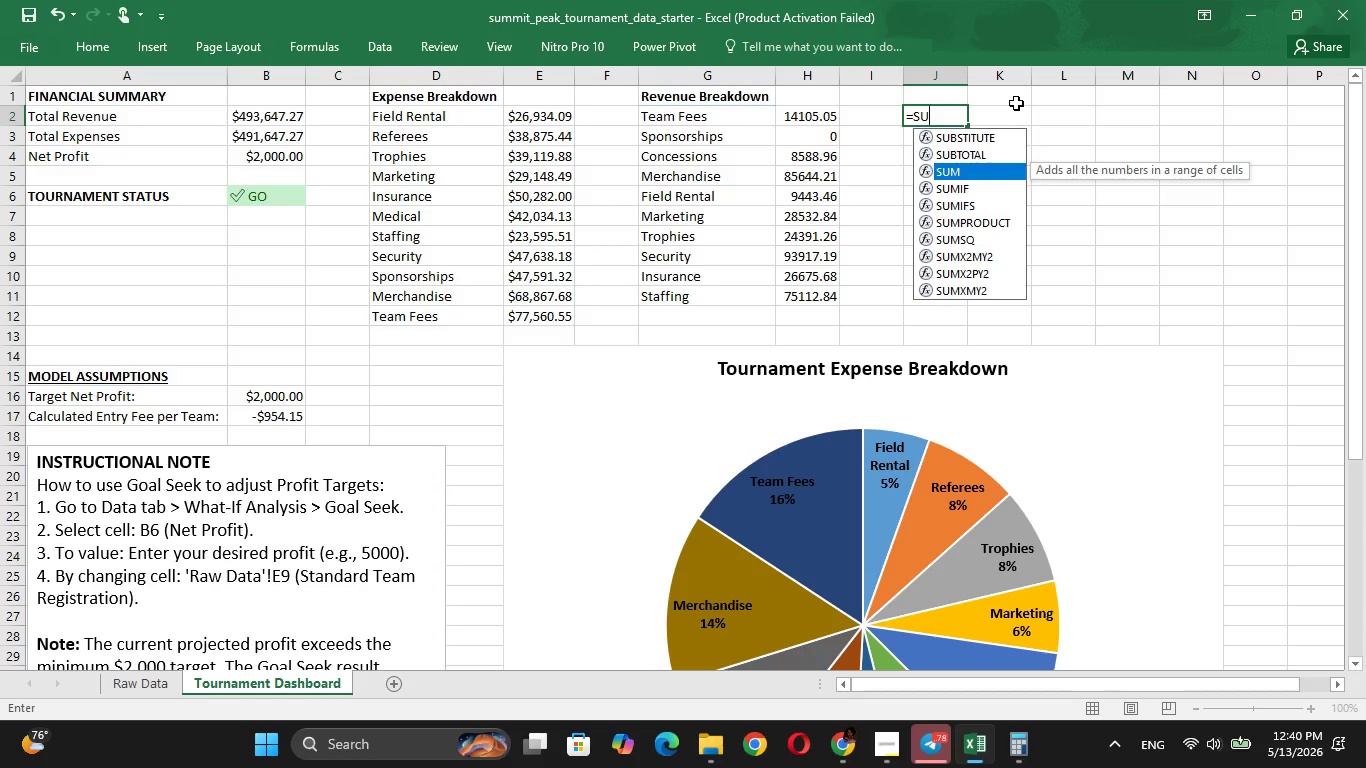 
key(Tab)
 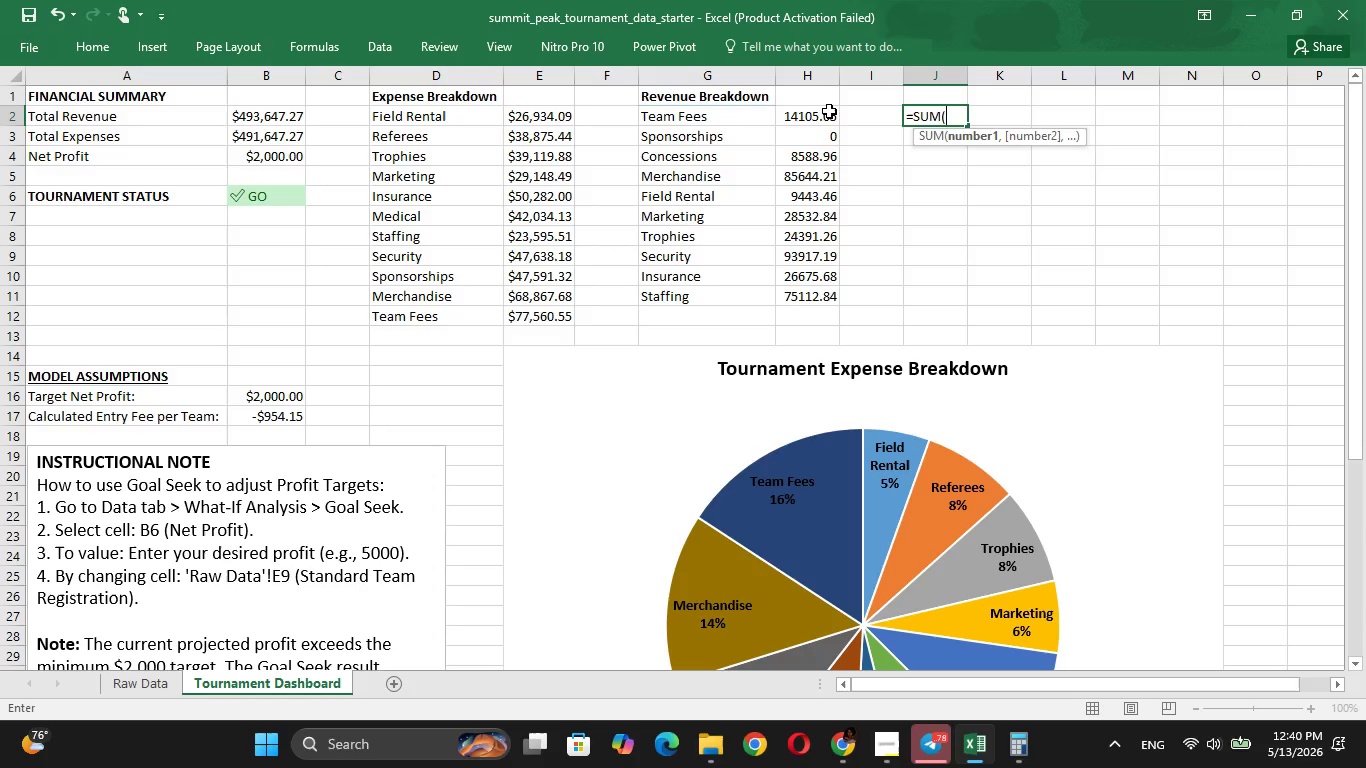 
left_click([823, 116])
 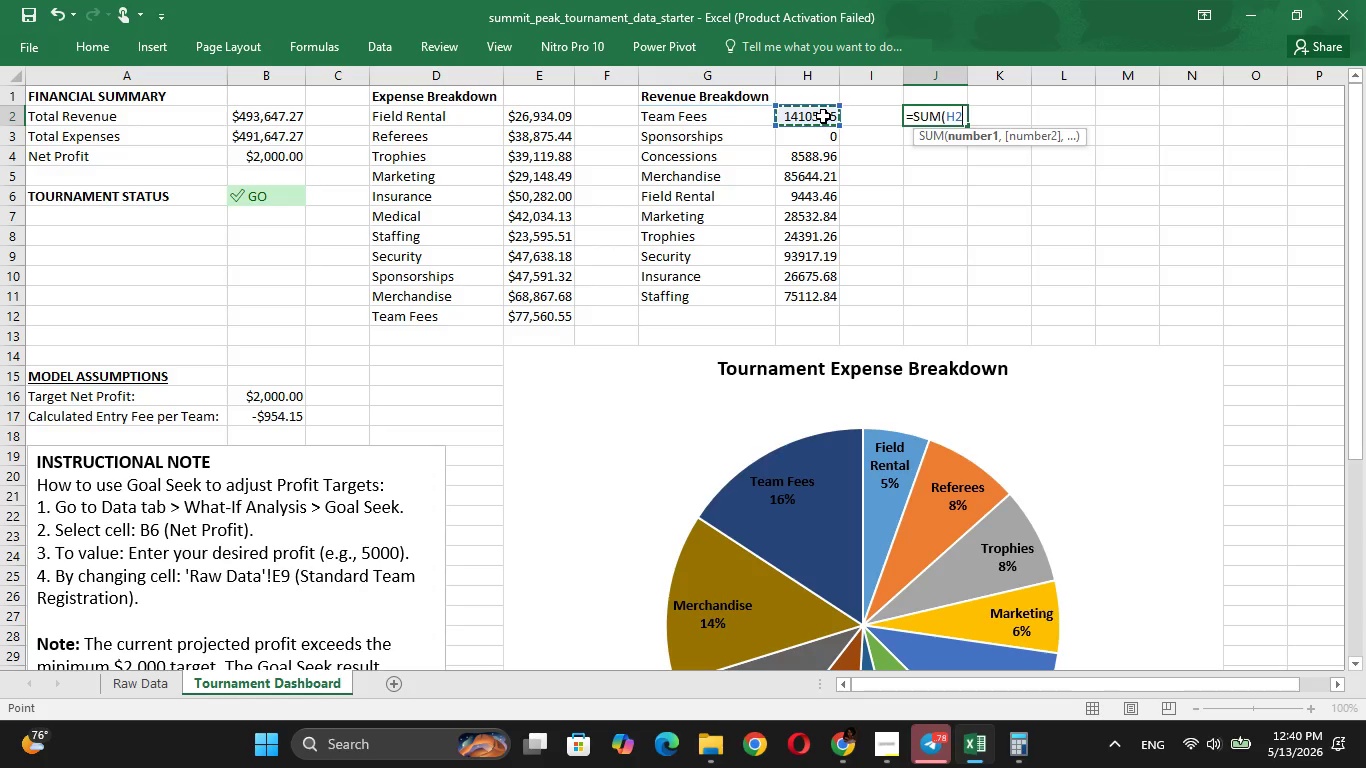 
key(Shift+ArrowDown)
 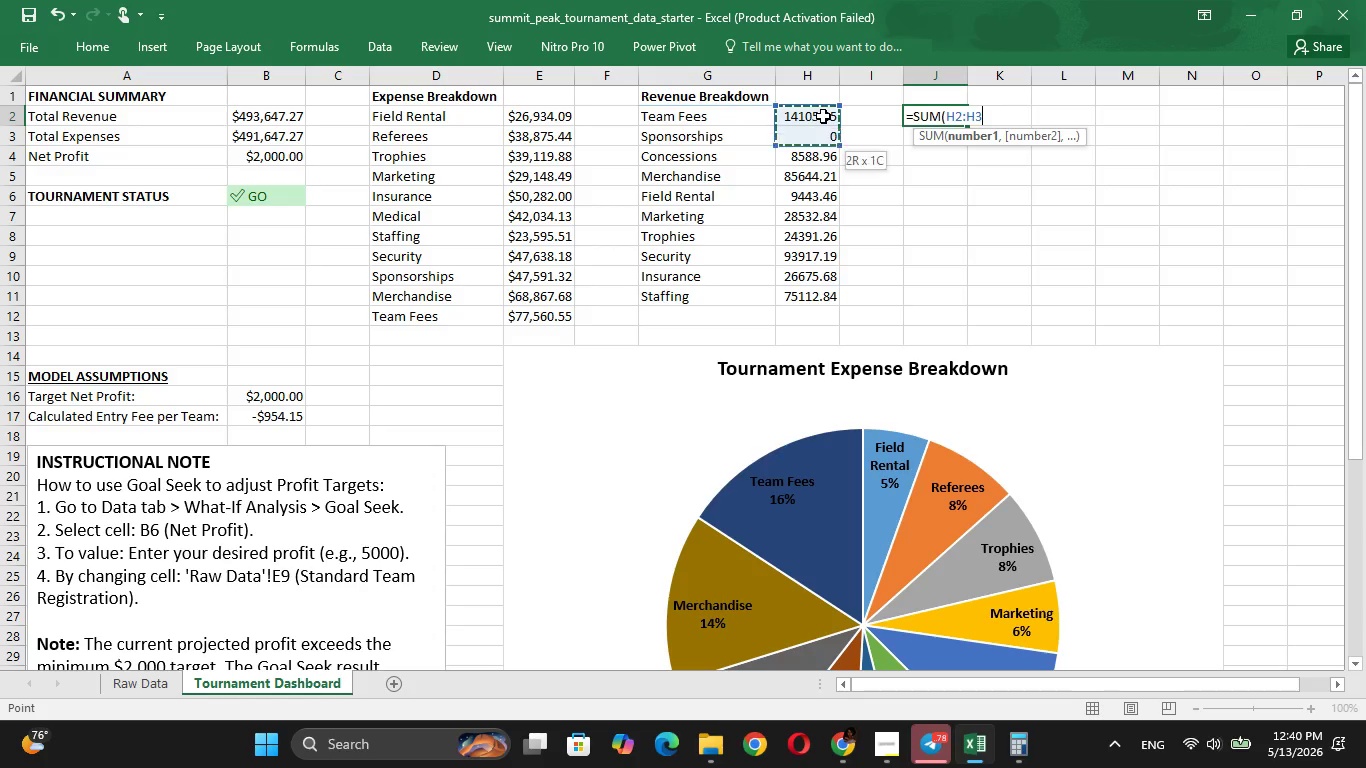 
key(Shift+ArrowDown)
 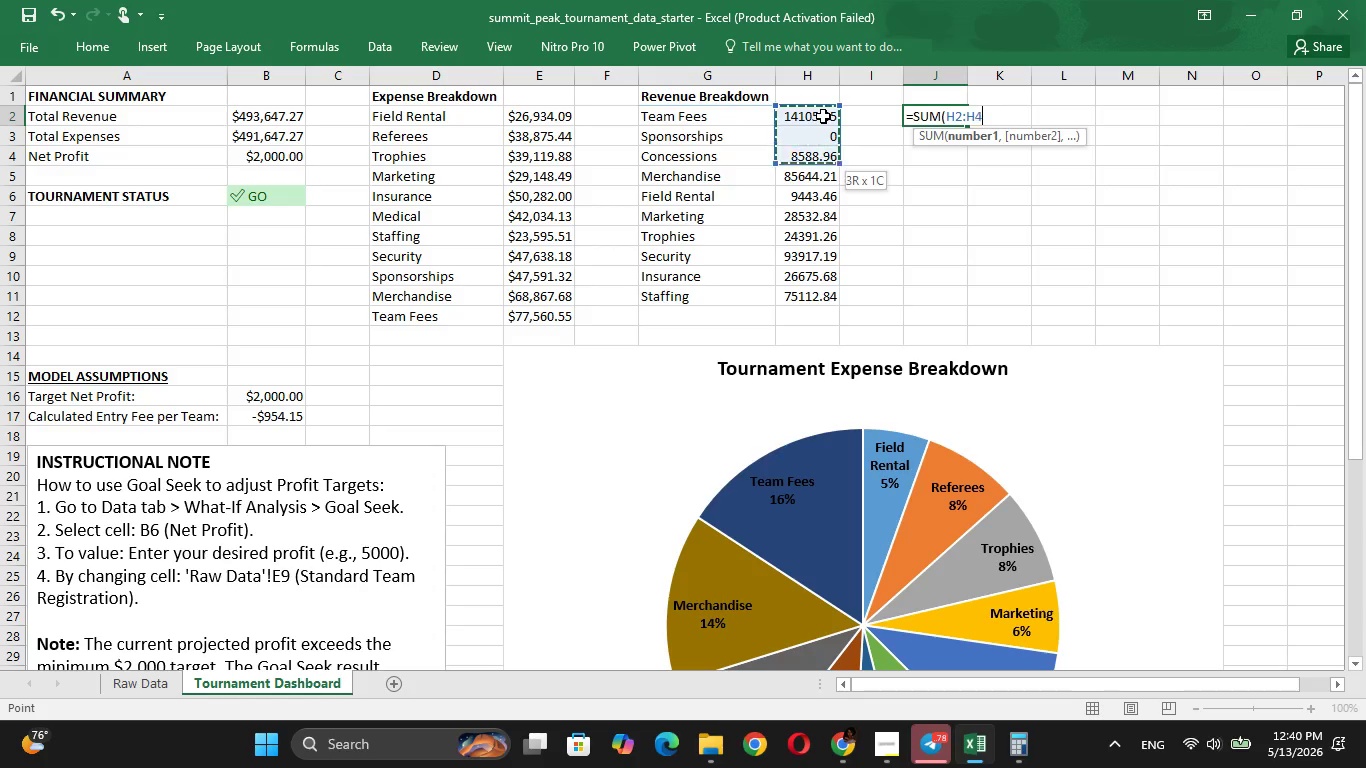 
key(Shift+ArrowDown)
 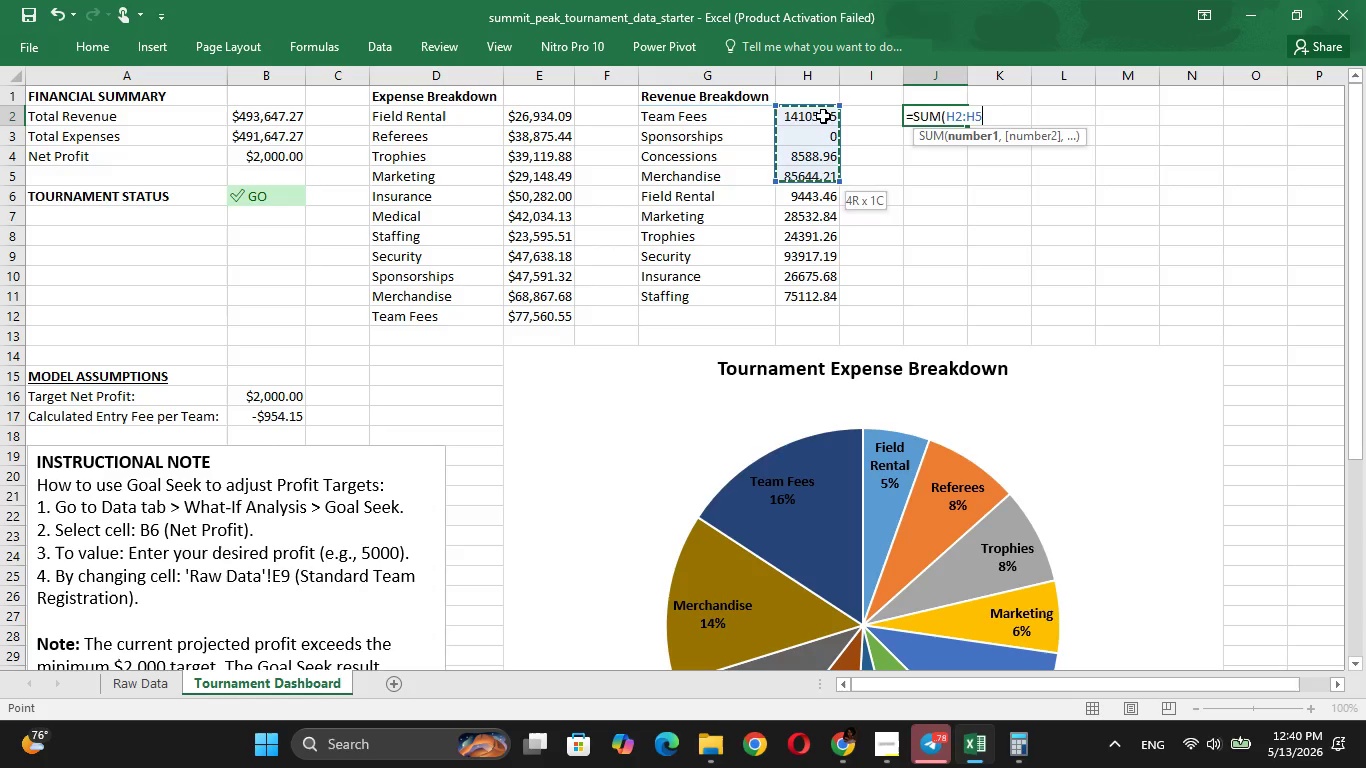 
key(Shift+ArrowDown)
 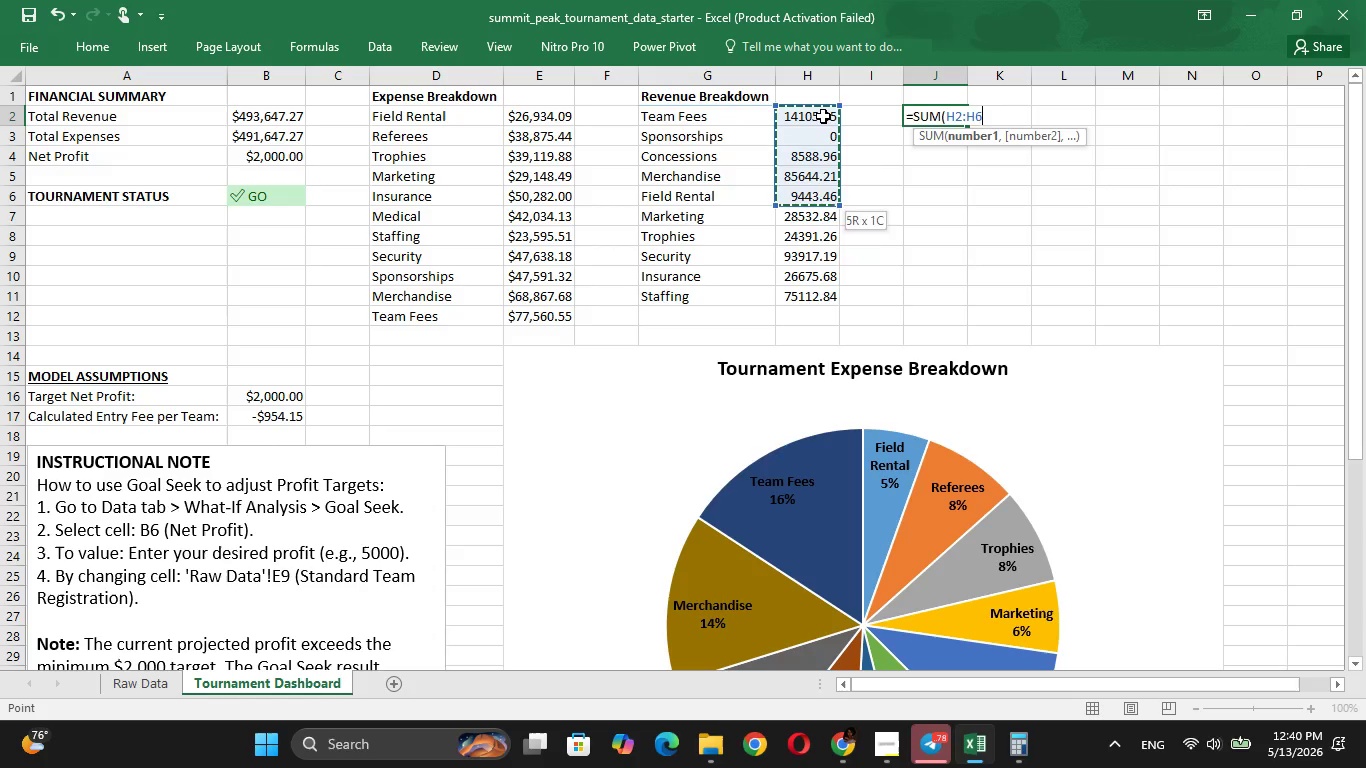 
key(Shift+ArrowDown)
 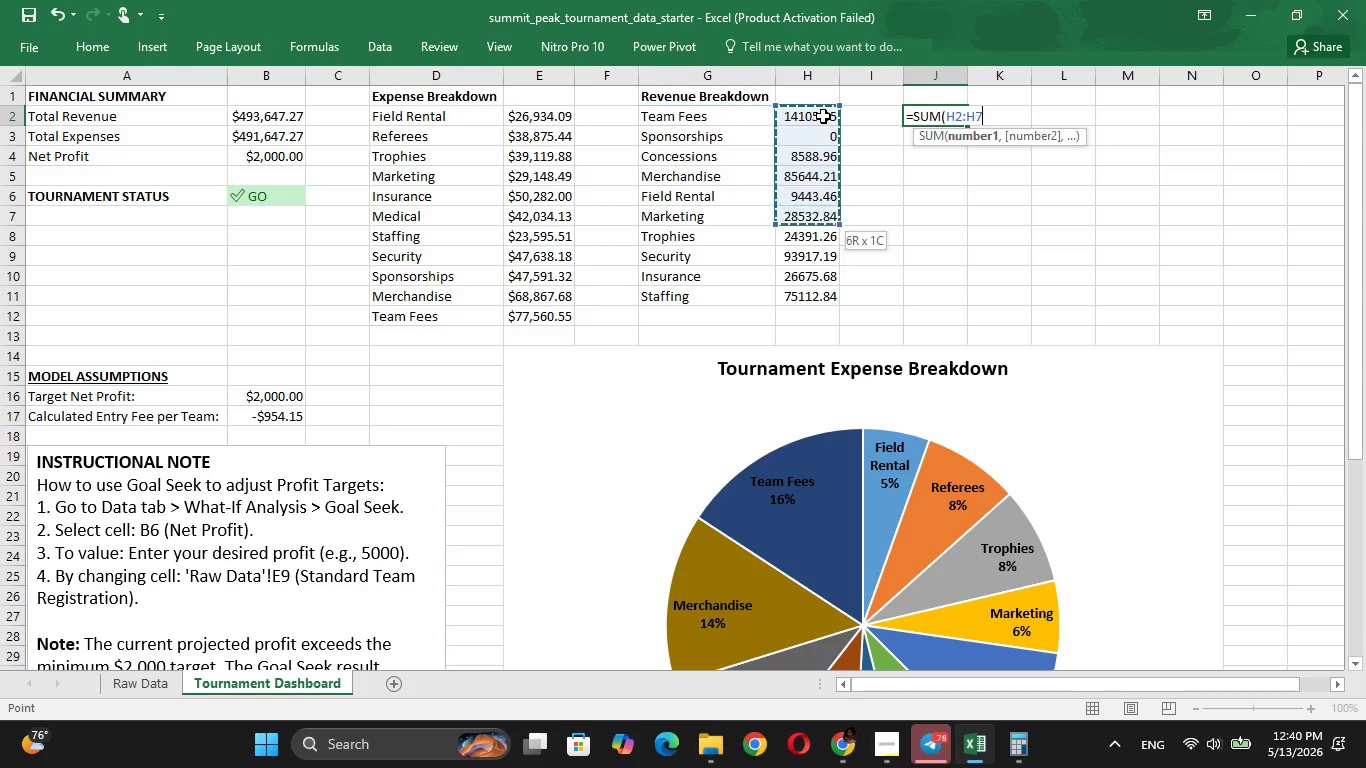 
key(Shift+ArrowDown)
 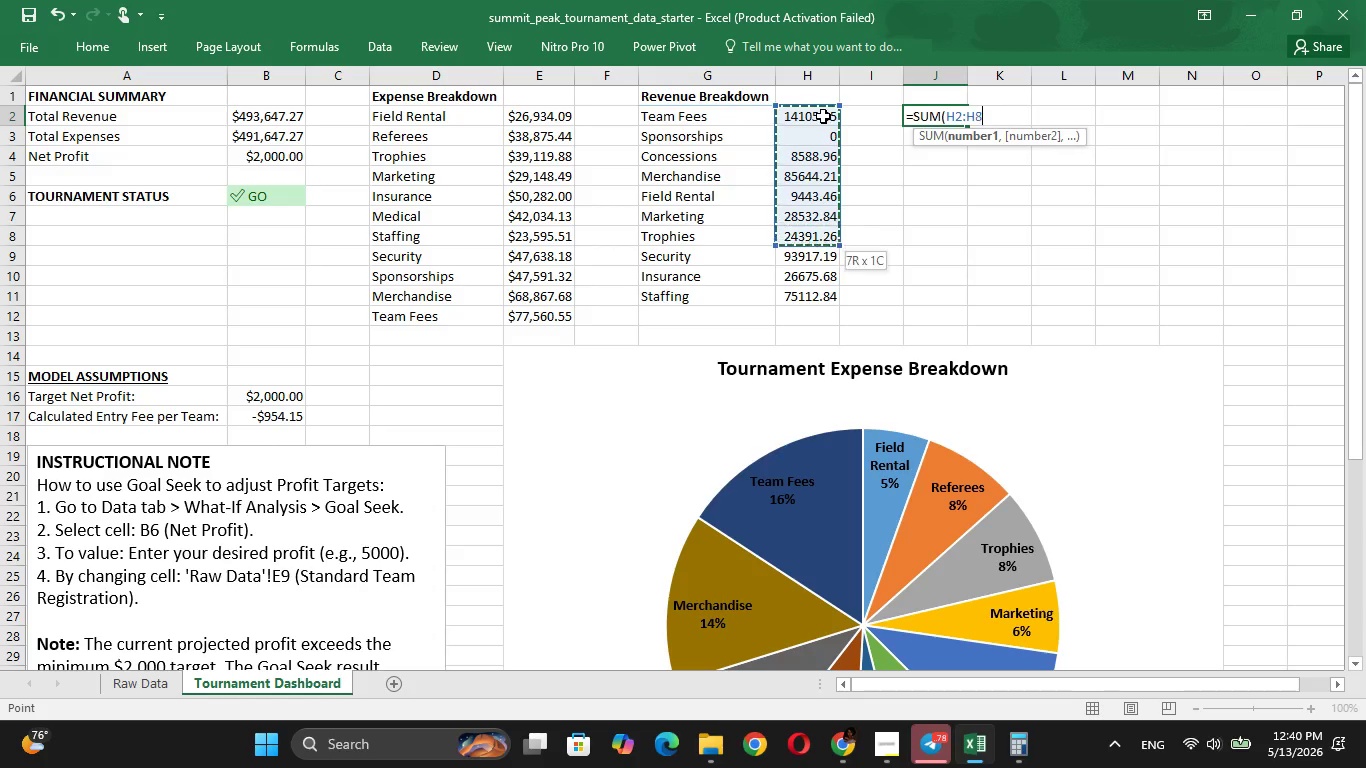 
key(Shift+ArrowDown)
 